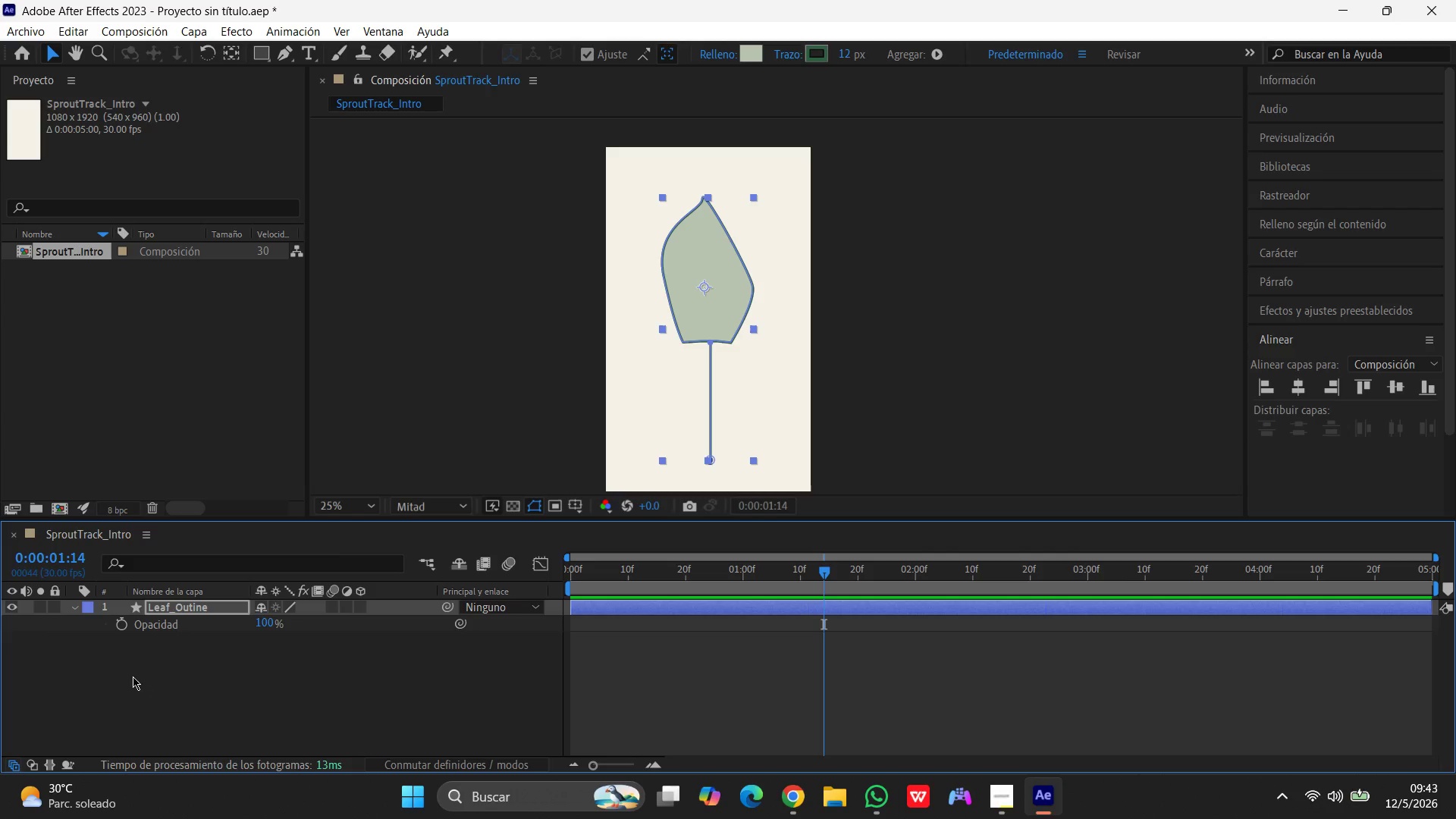 
wait(5.69)
 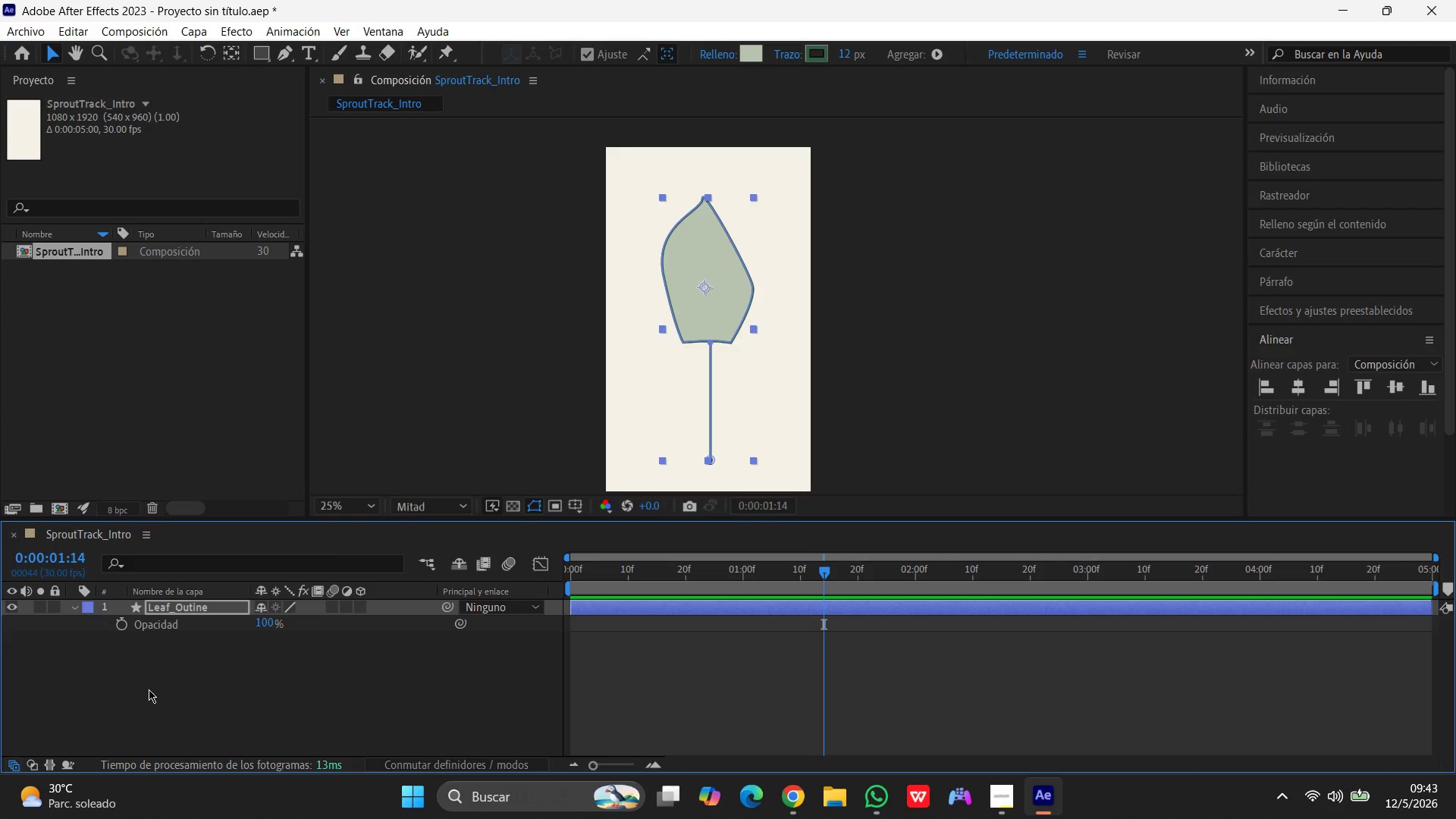 
left_click([74, 607])
 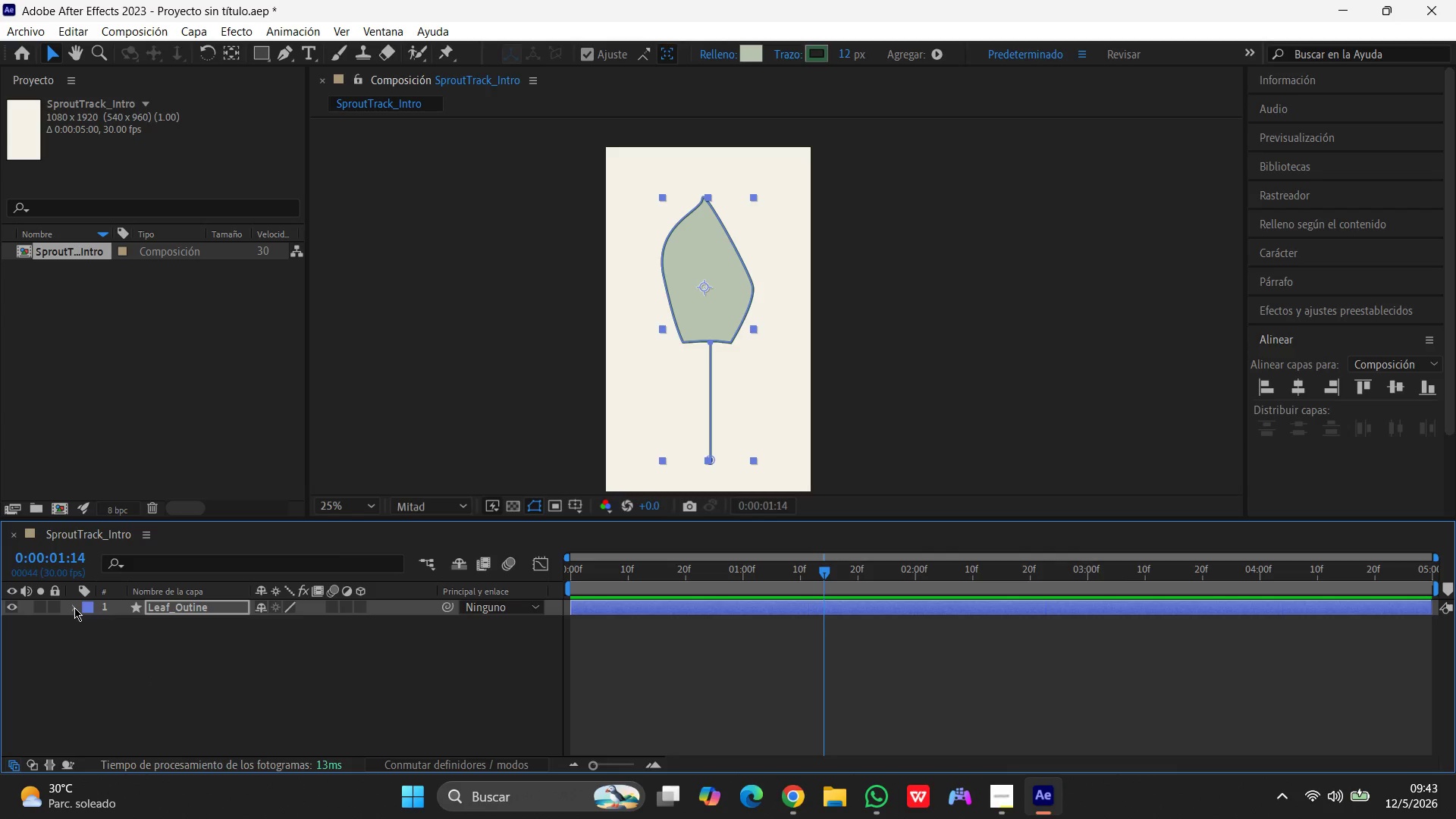 
left_click([74, 607])
 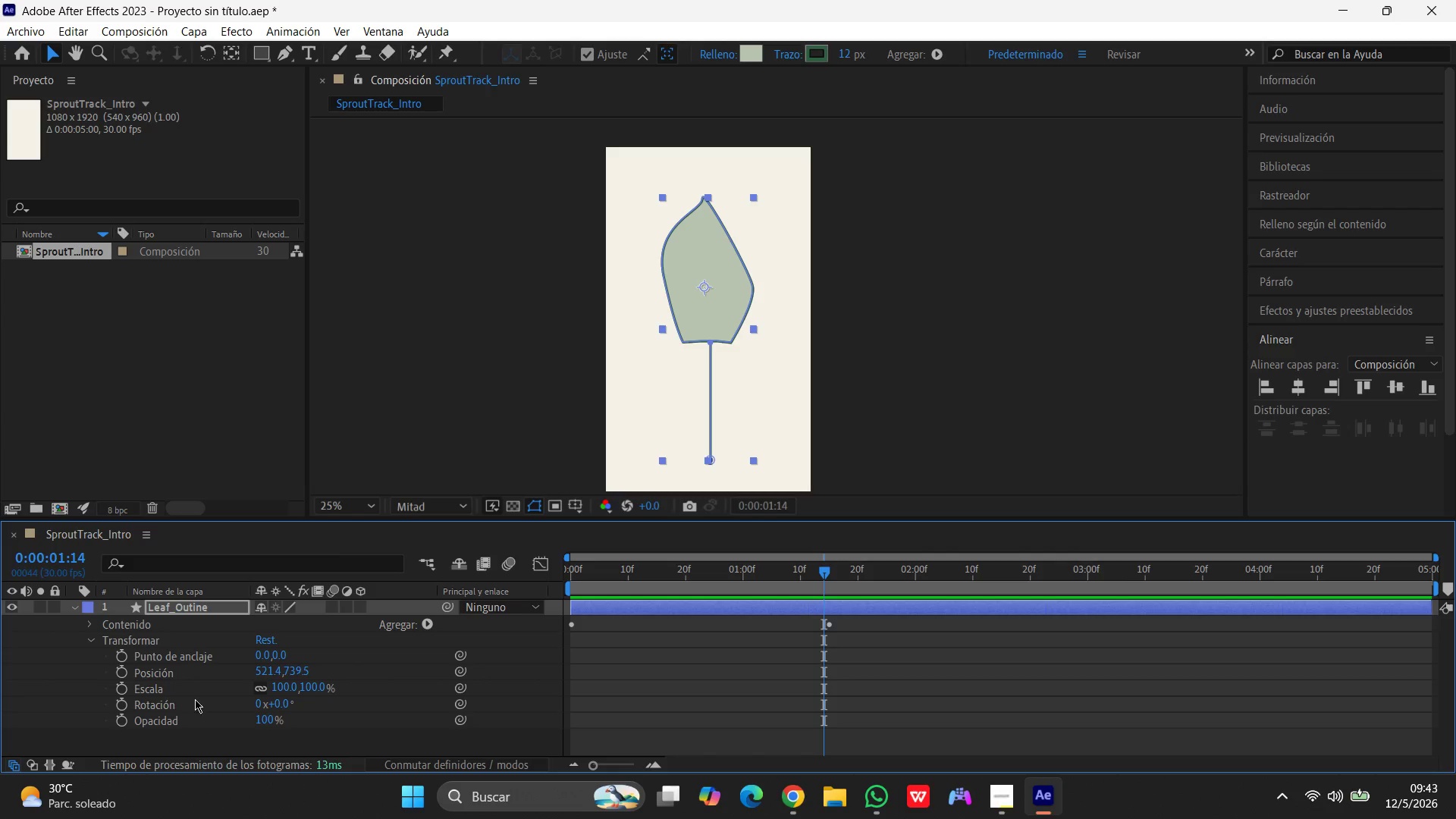 
scroll: coordinate [198, 698], scroll_direction: down, amount: 6.0
 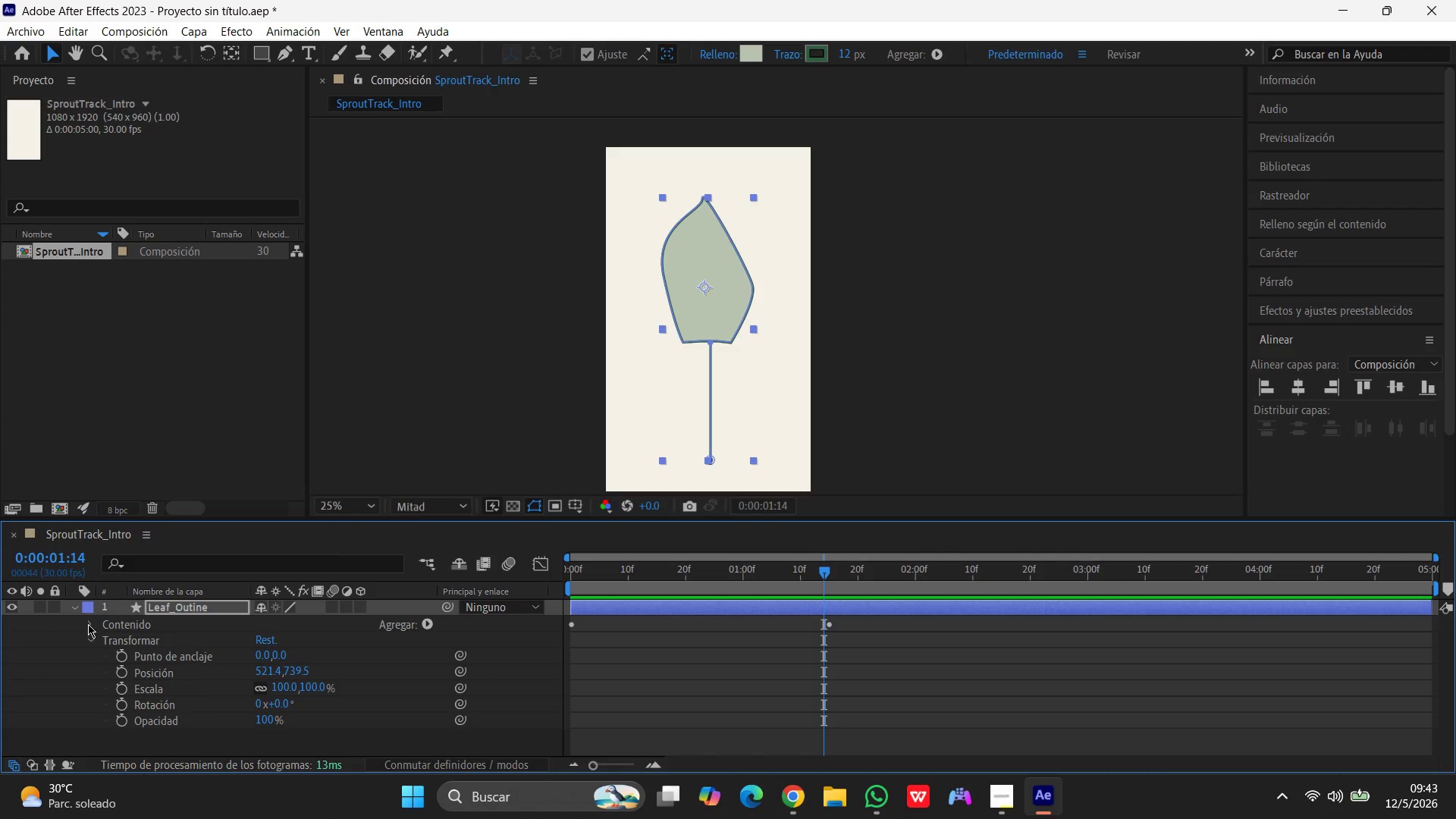 
left_click([88, 624])
 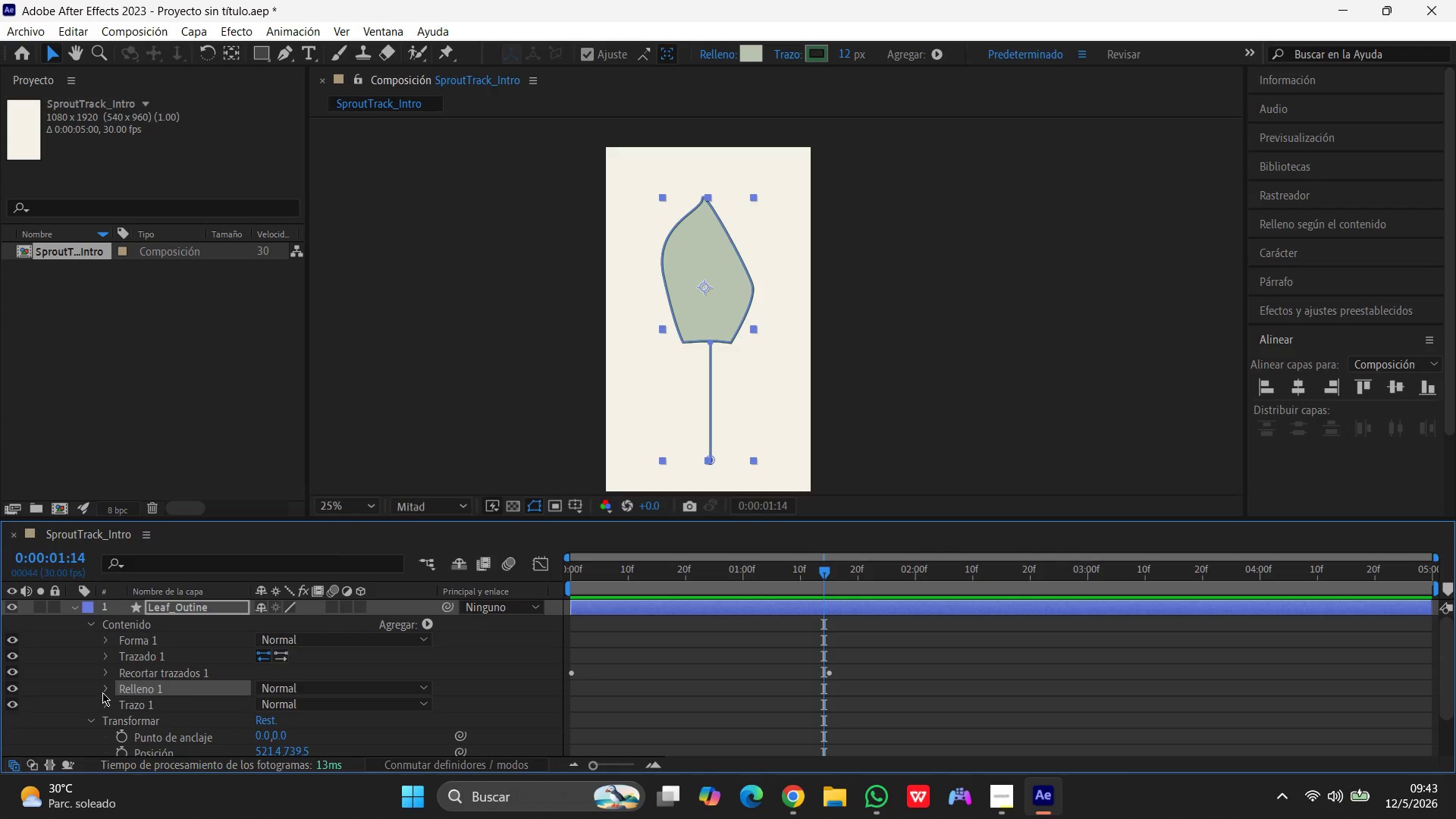 
left_click([102, 692])
 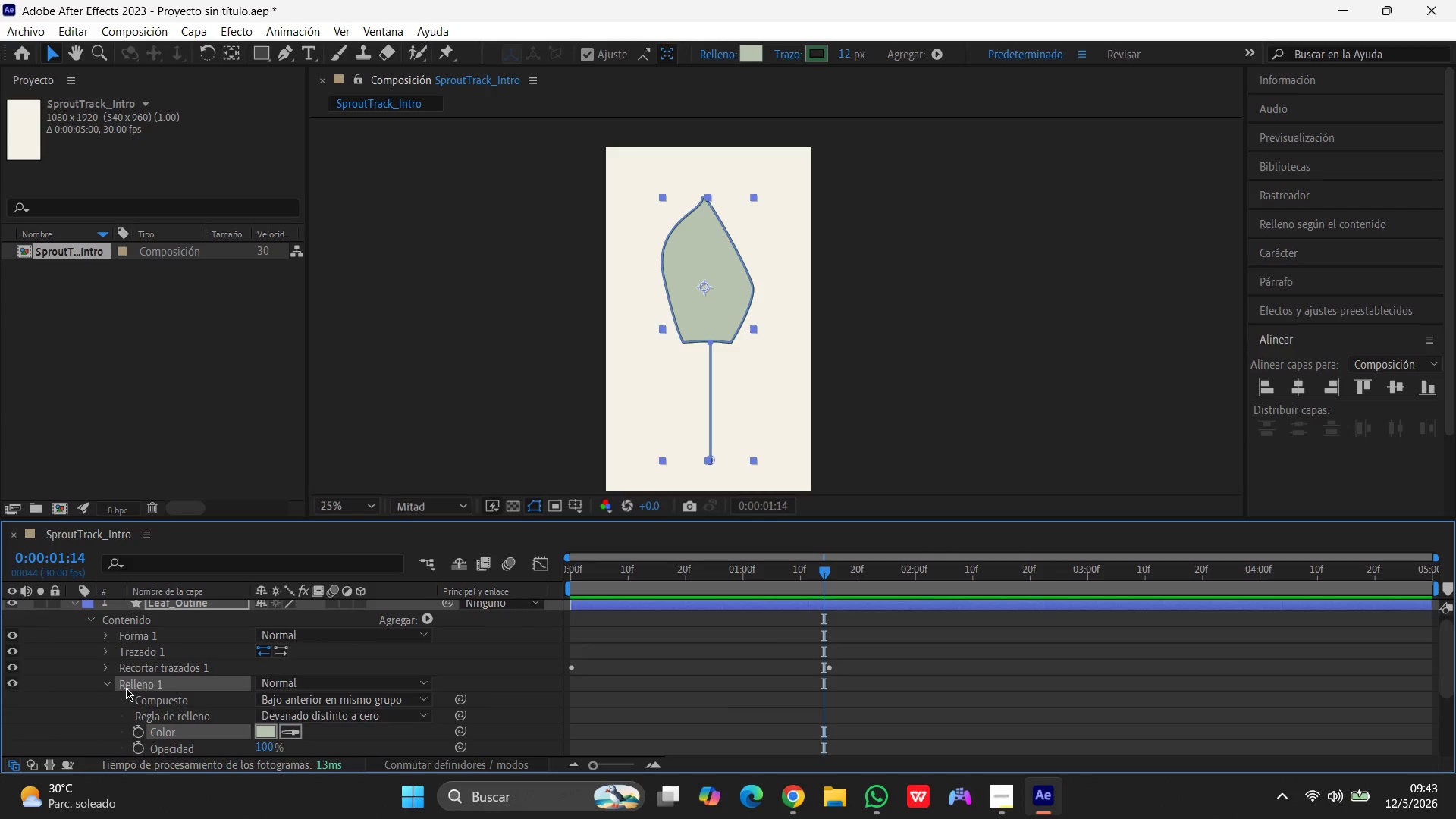 
scroll: coordinate [126, 688], scroll_direction: down, amount: 3.0
 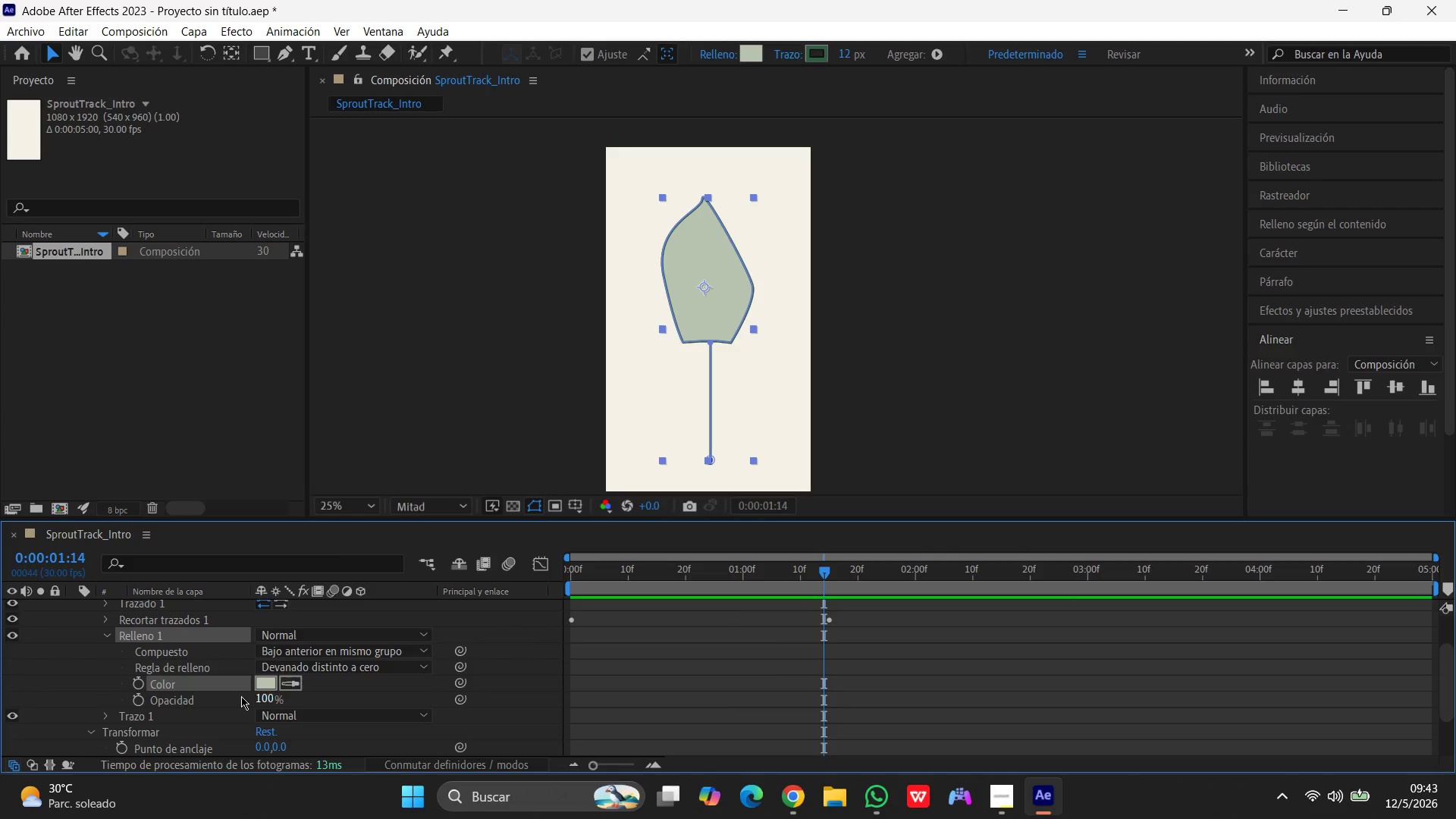 
mouse_move([157, 696])
 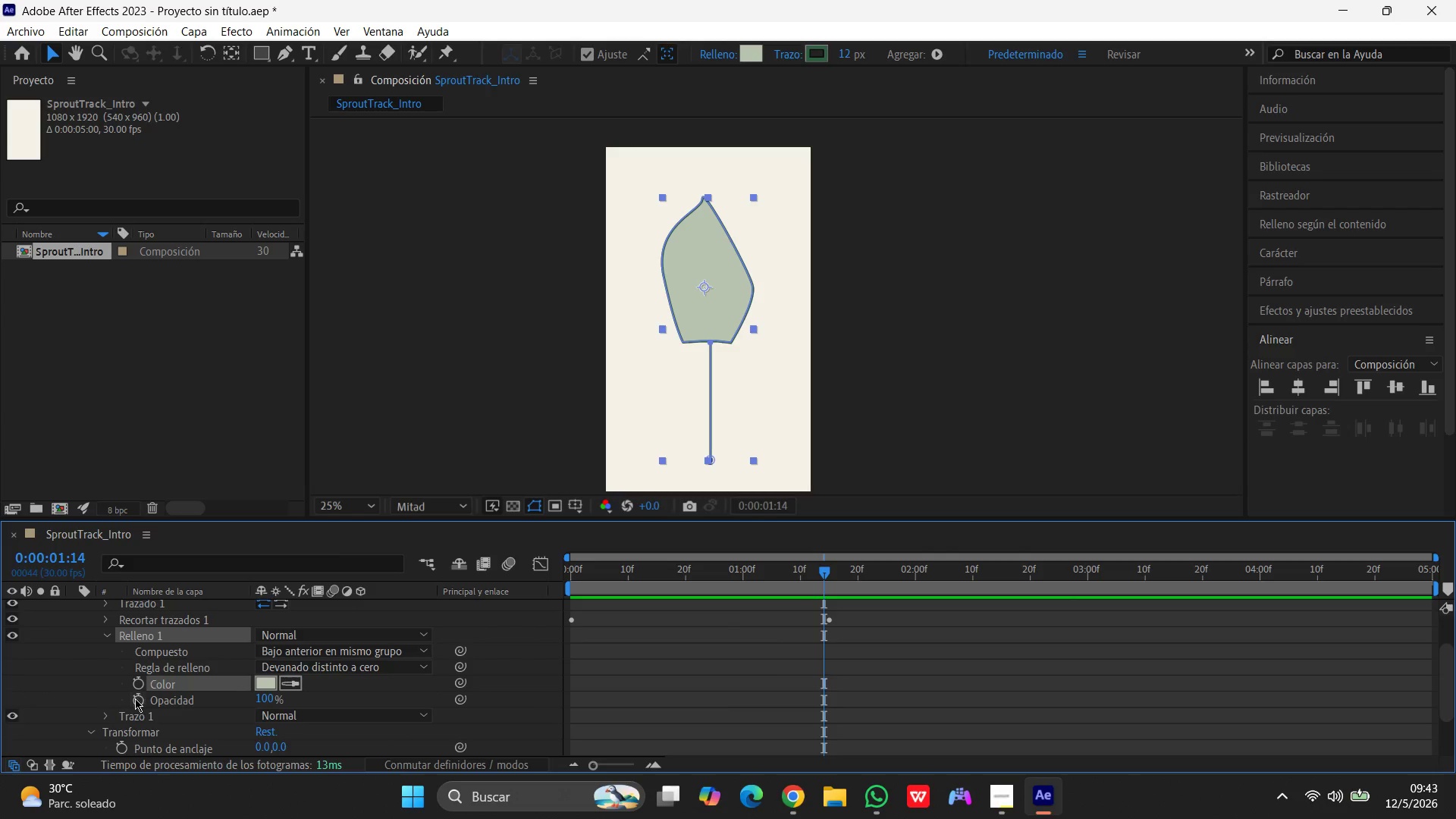 
left_click([135, 698])
 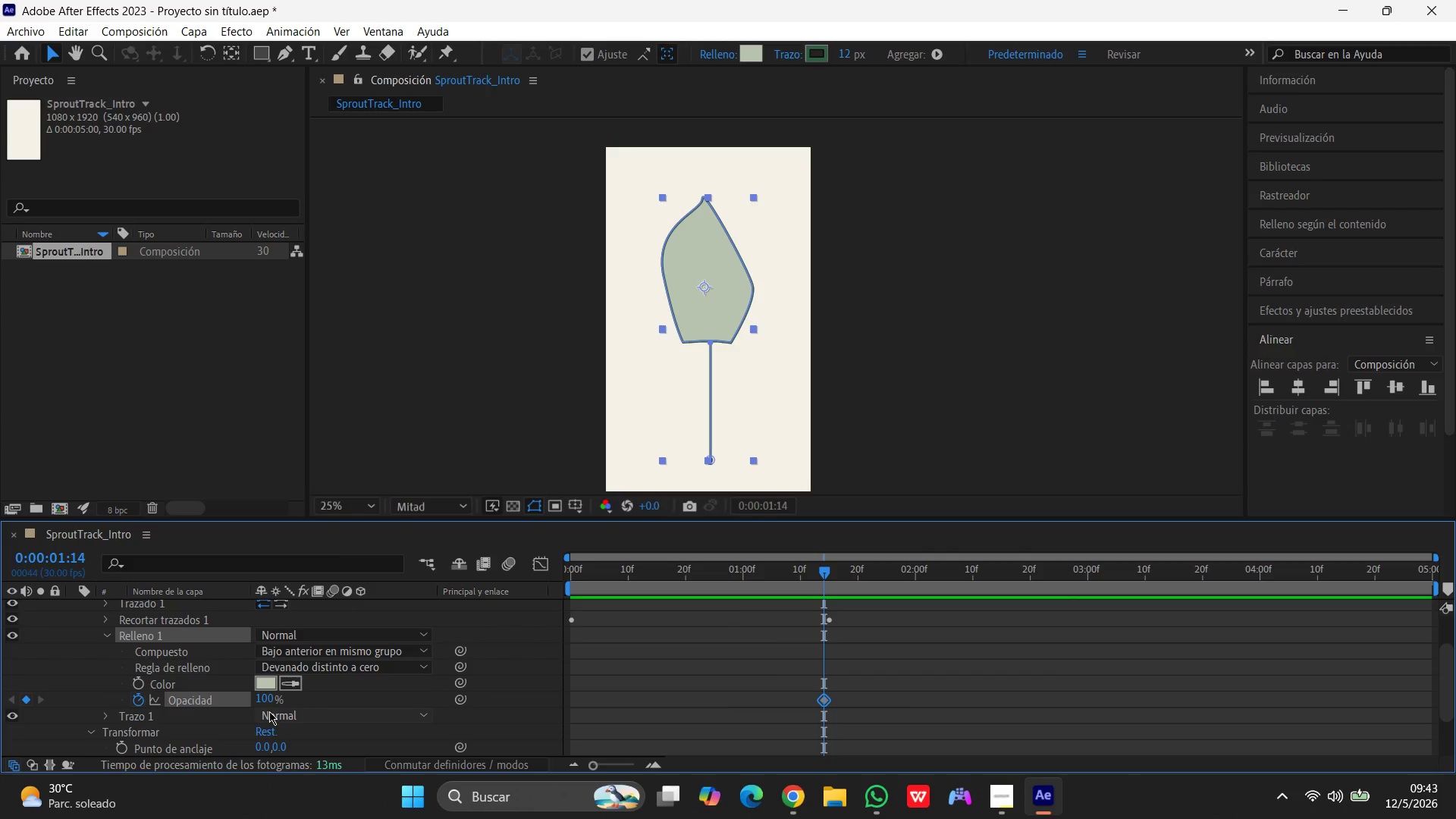 
left_click([268, 704])
 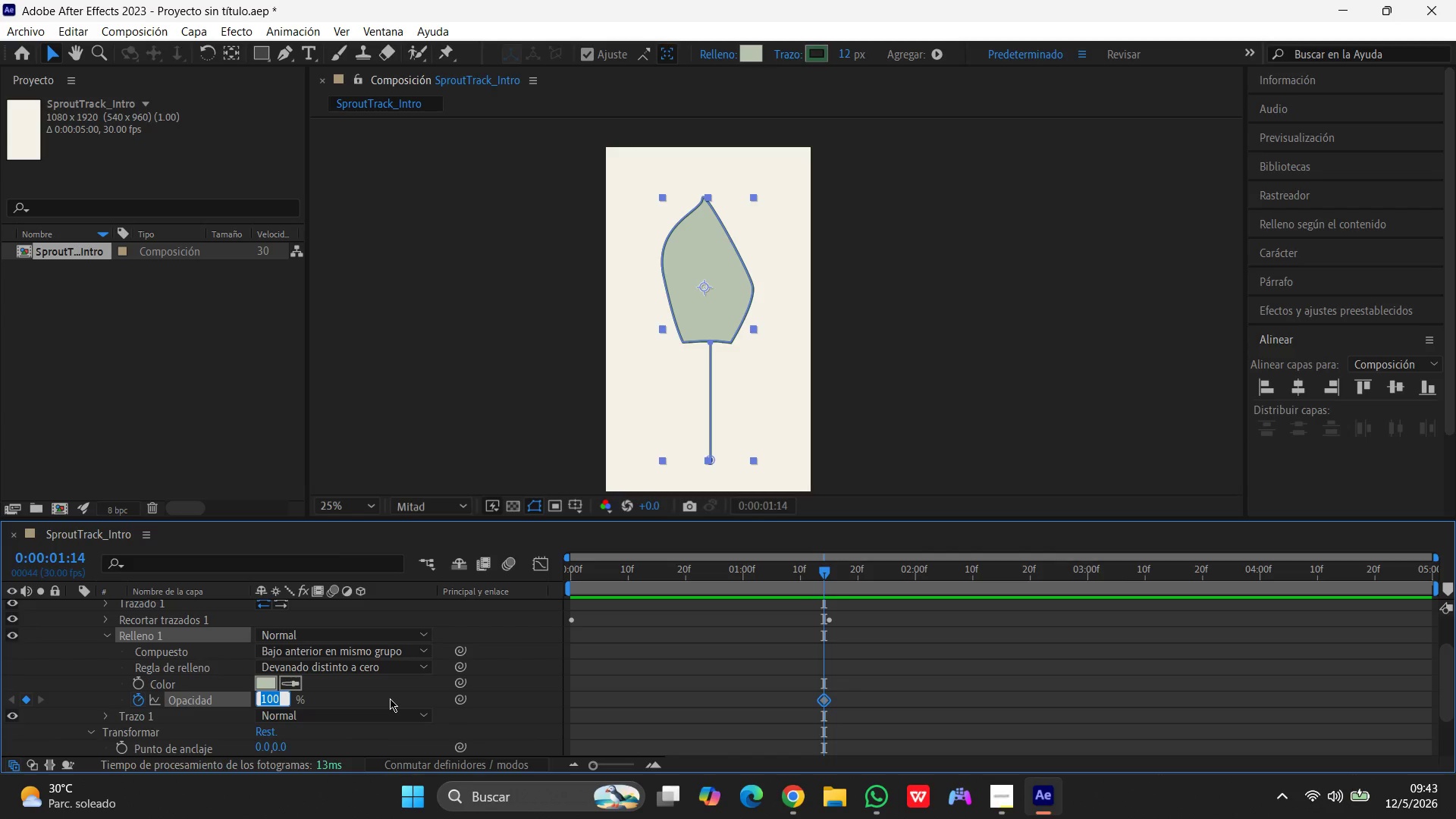 
key(Numpad0)
 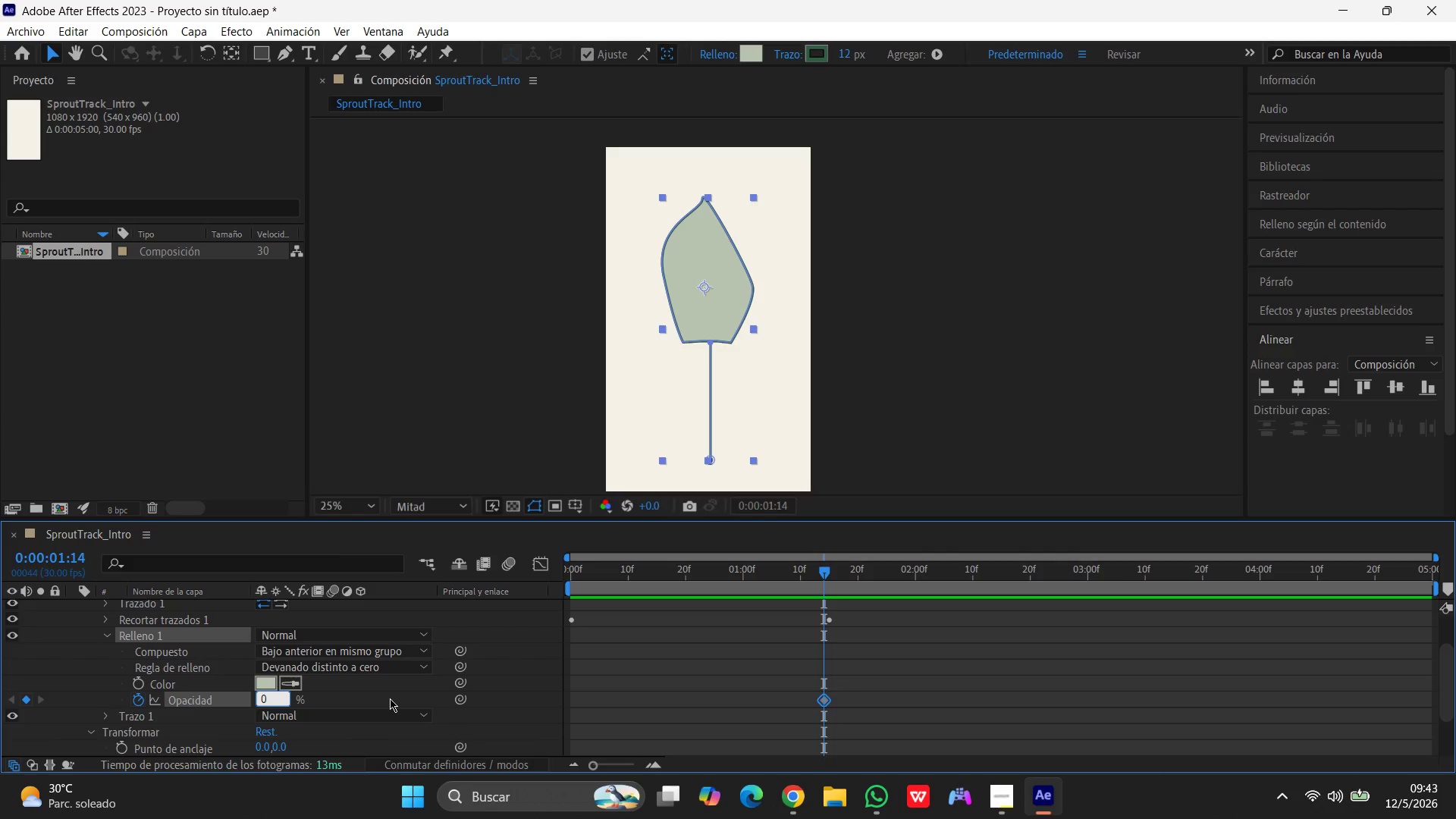 
key(Enter)
 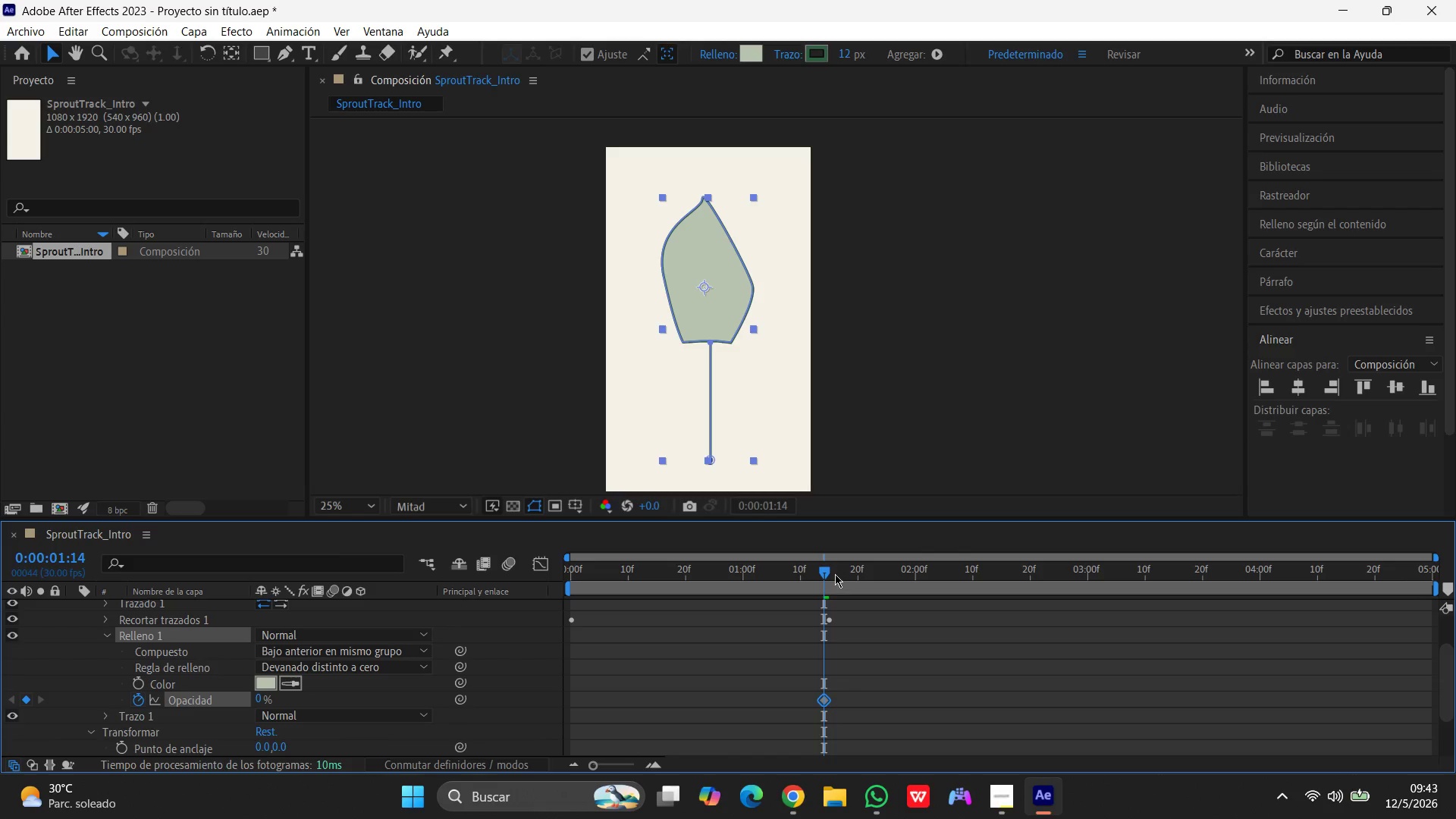 
left_click_drag(start_coordinate=[825, 570], to_coordinate=[829, 570])
 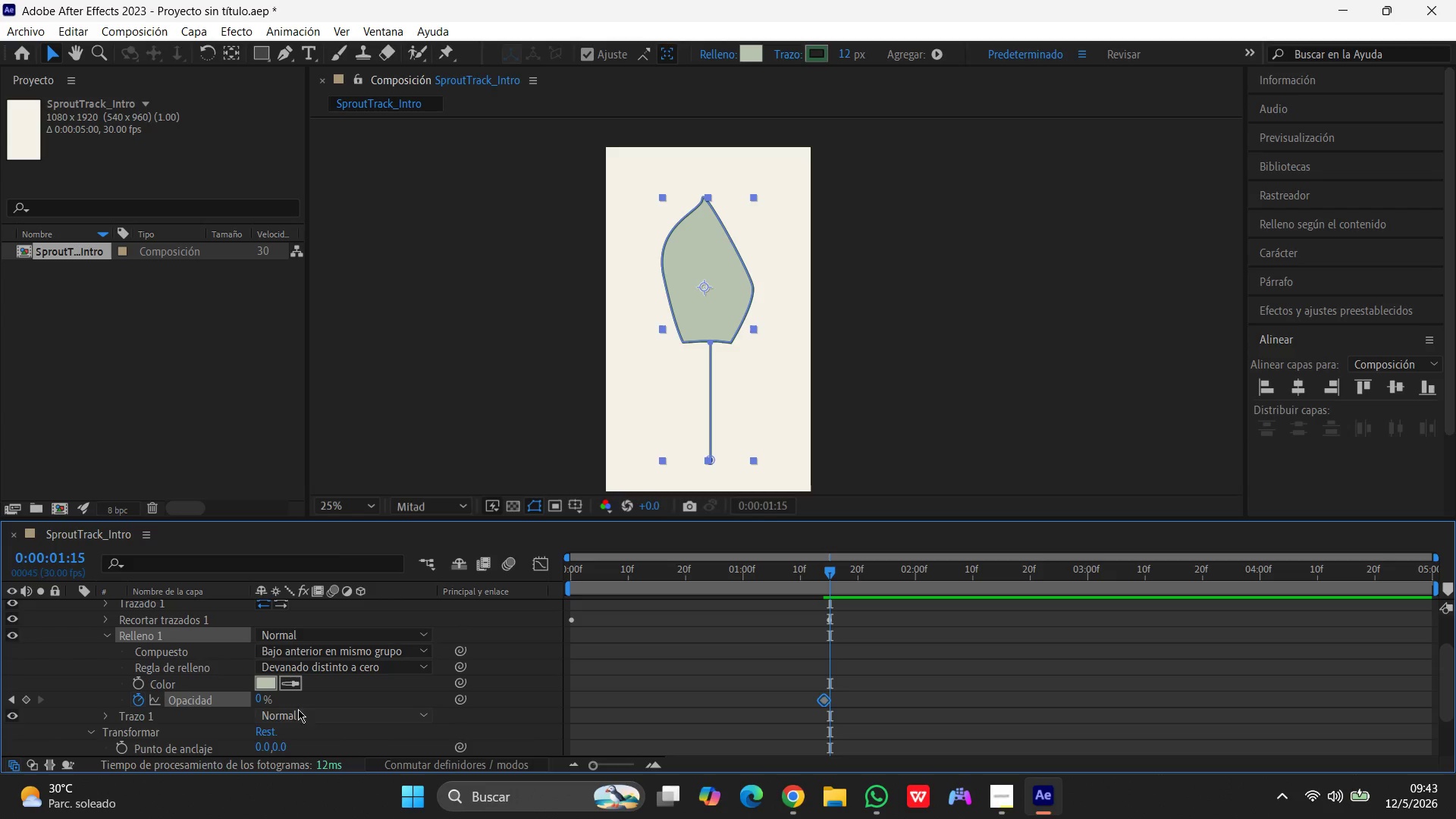 
left_click([257, 699])
 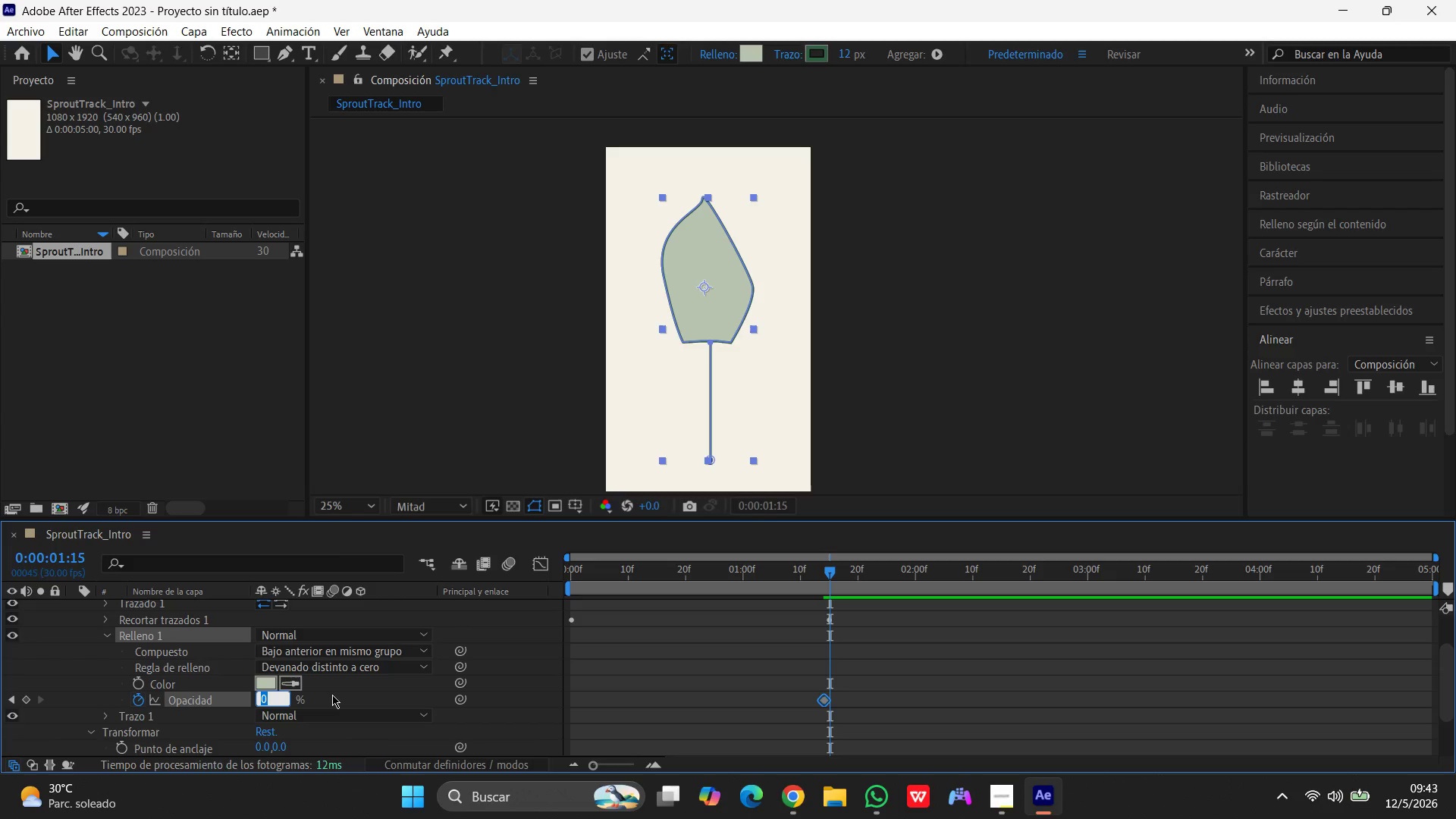 
key(Numpad1)
 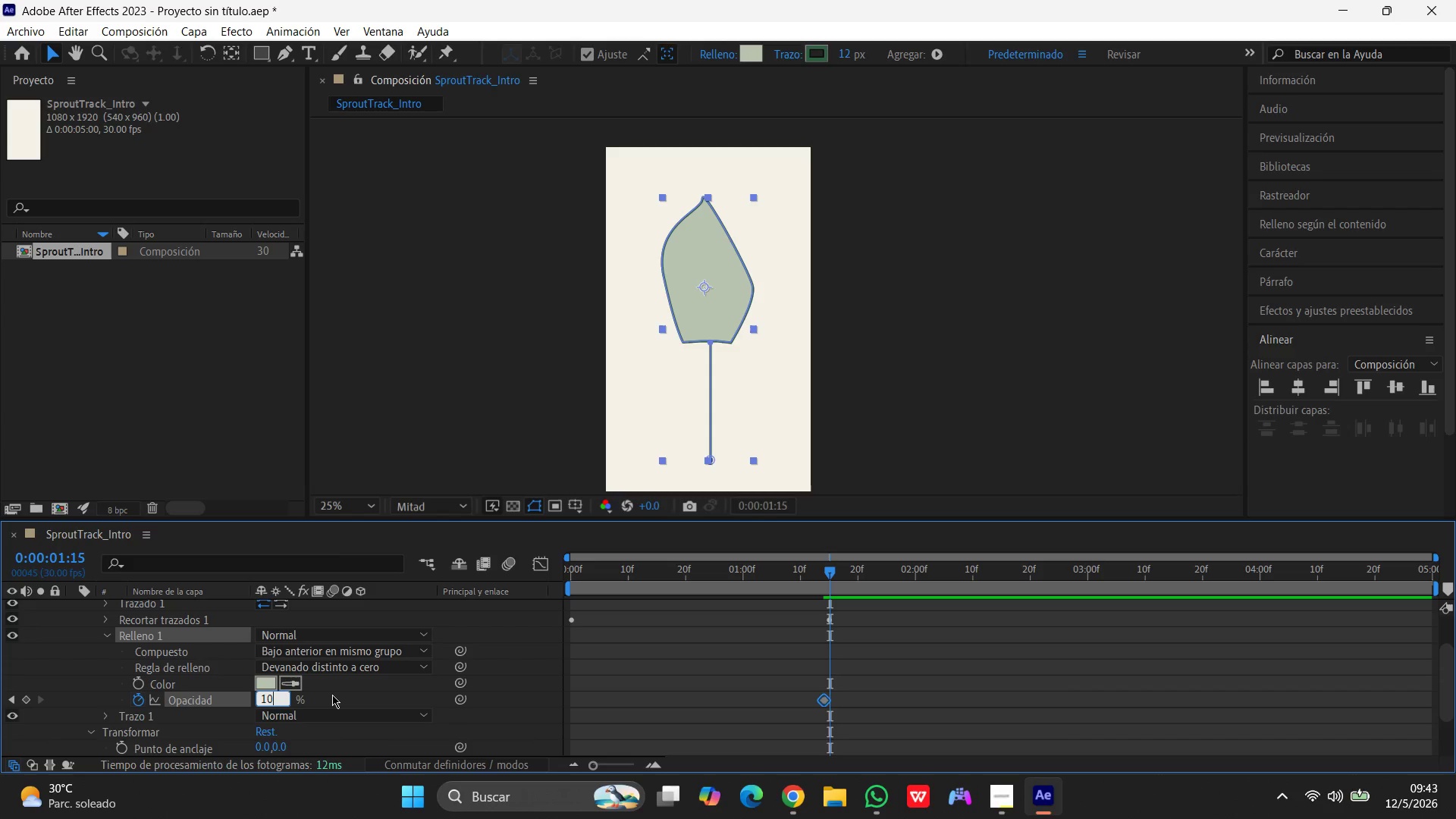 
key(Numpad0)
 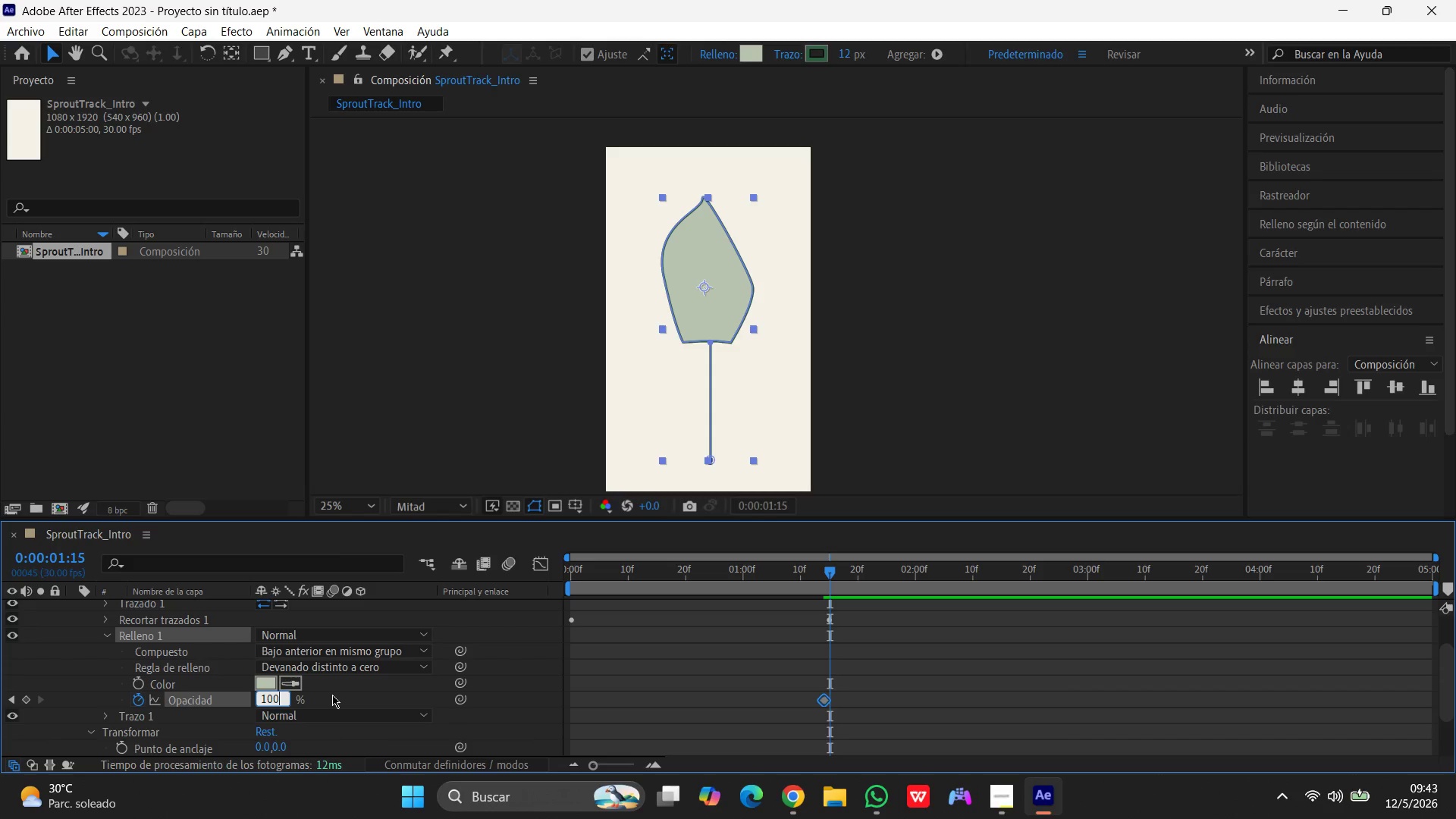 
key(Numpad0)
 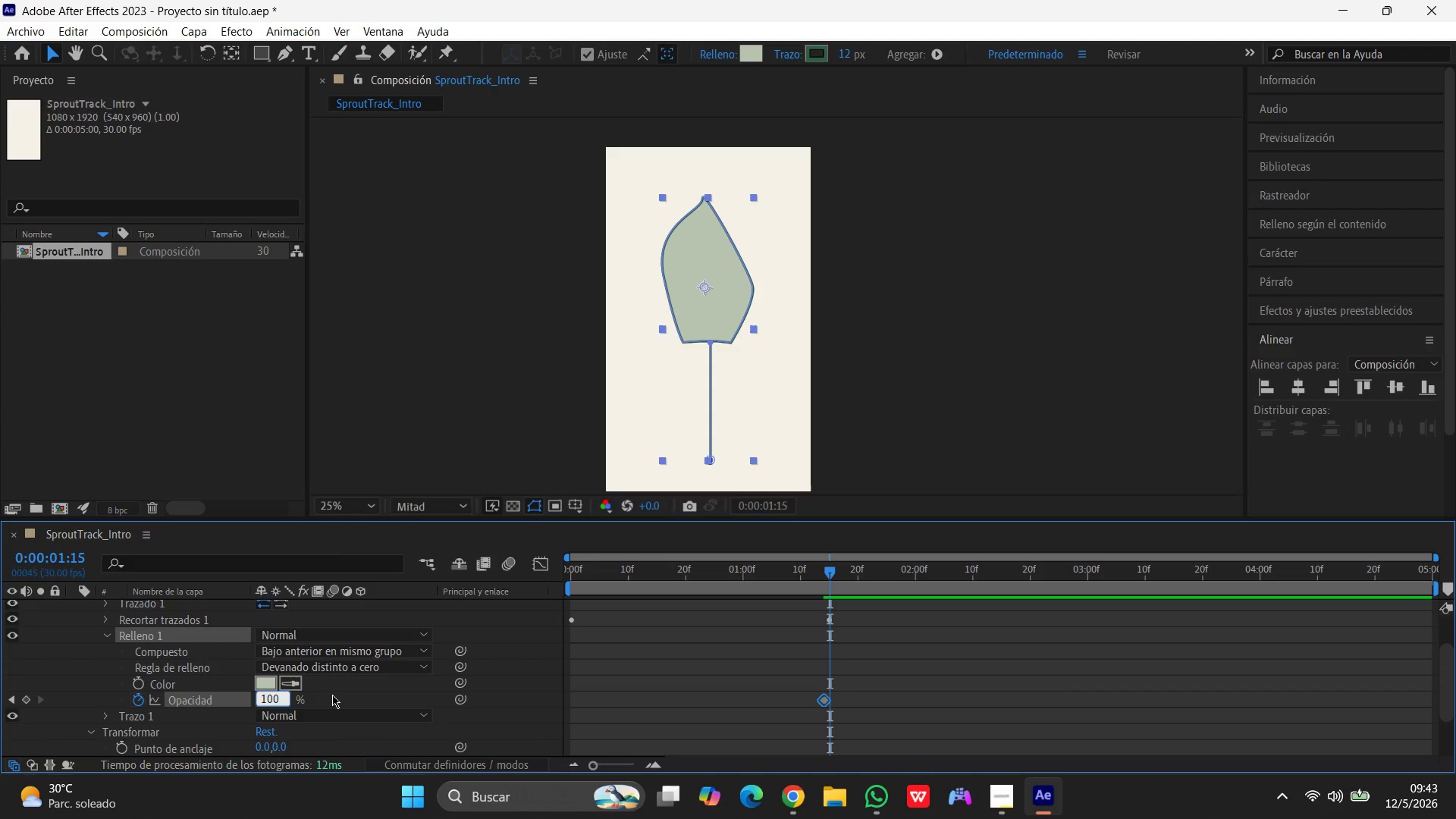 
key(Enter)
 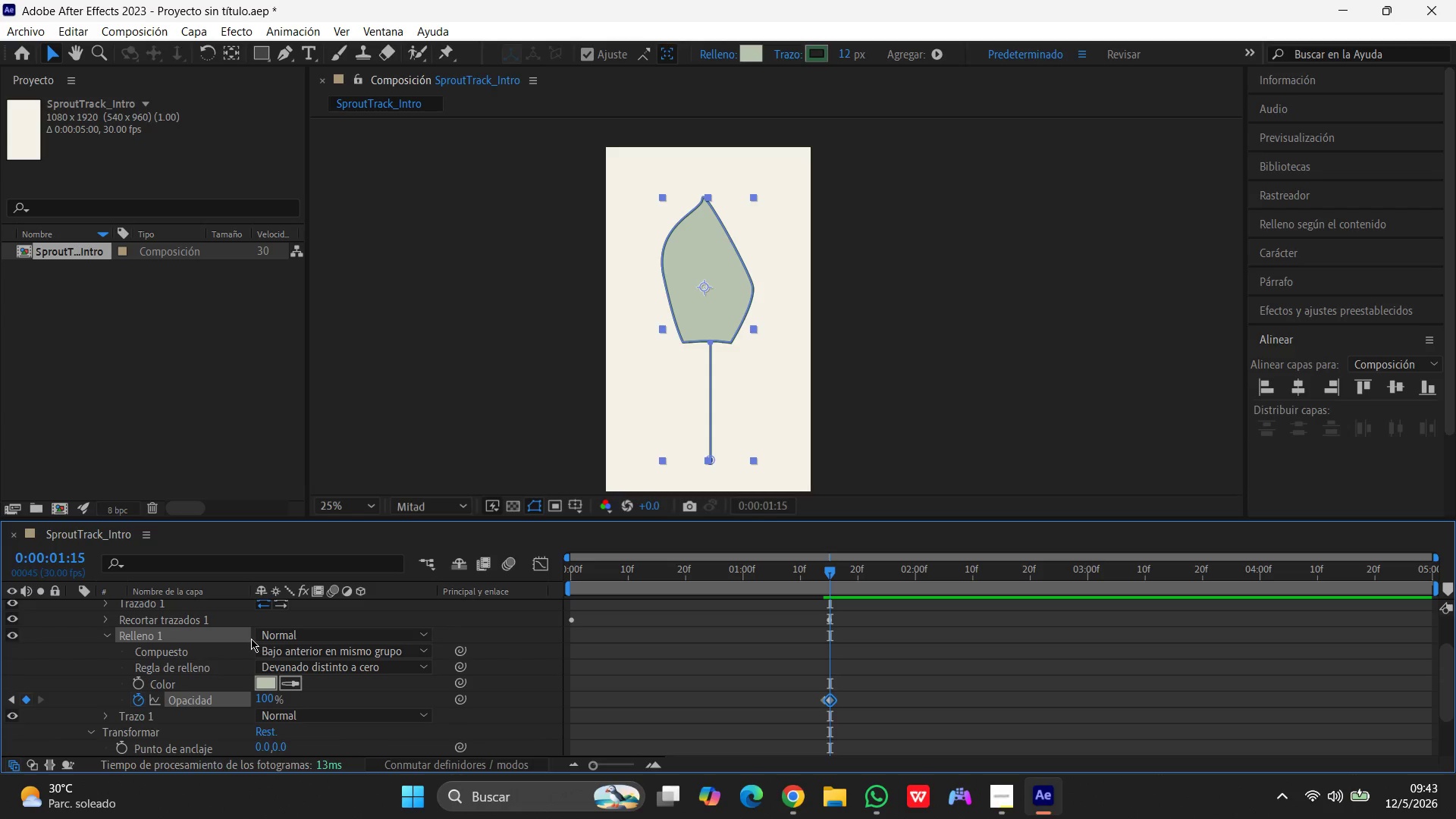 
scroll: coordinate [194, 614], scroll_direction: up, amount: 10.0
 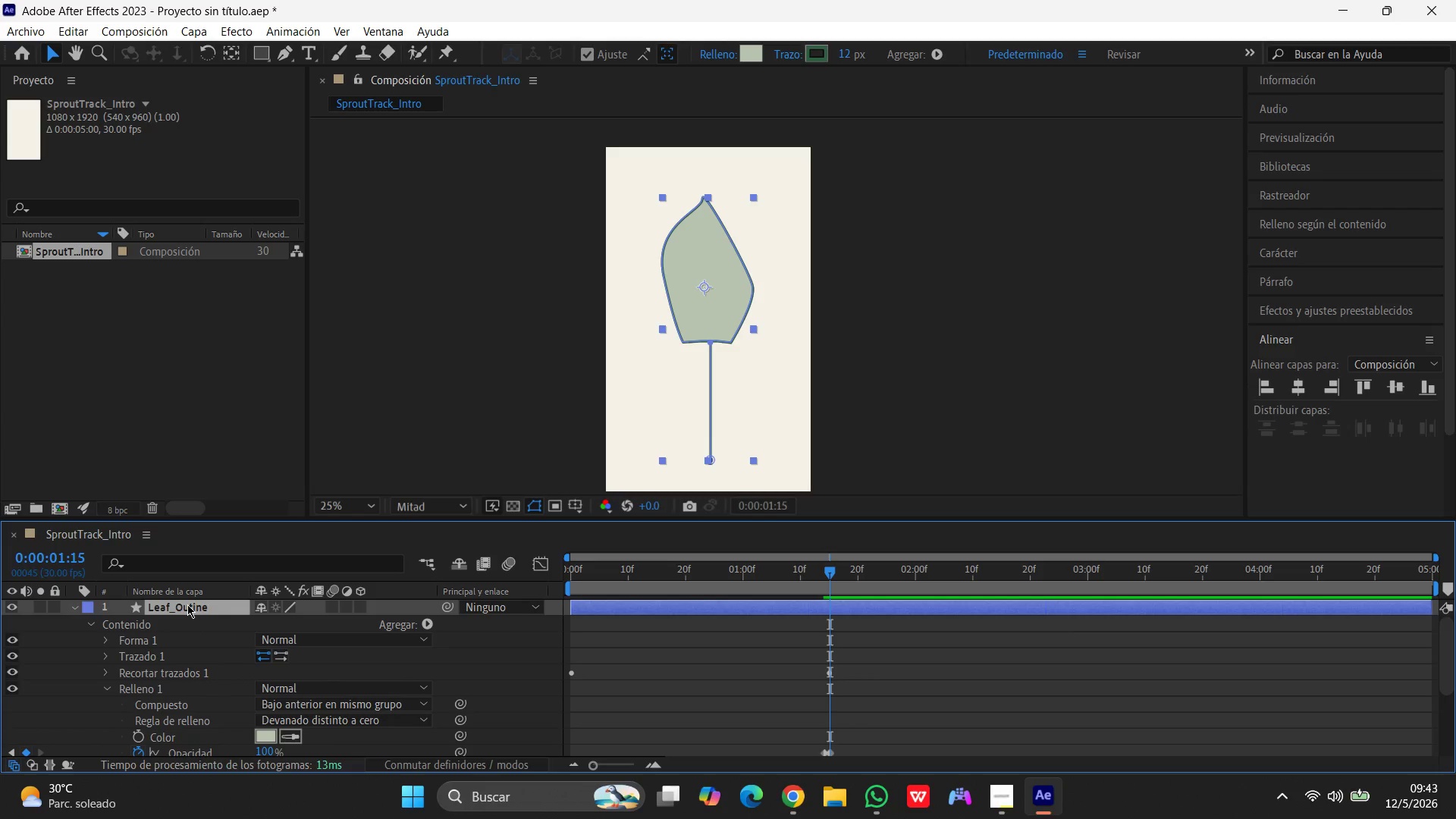 
key(S)
 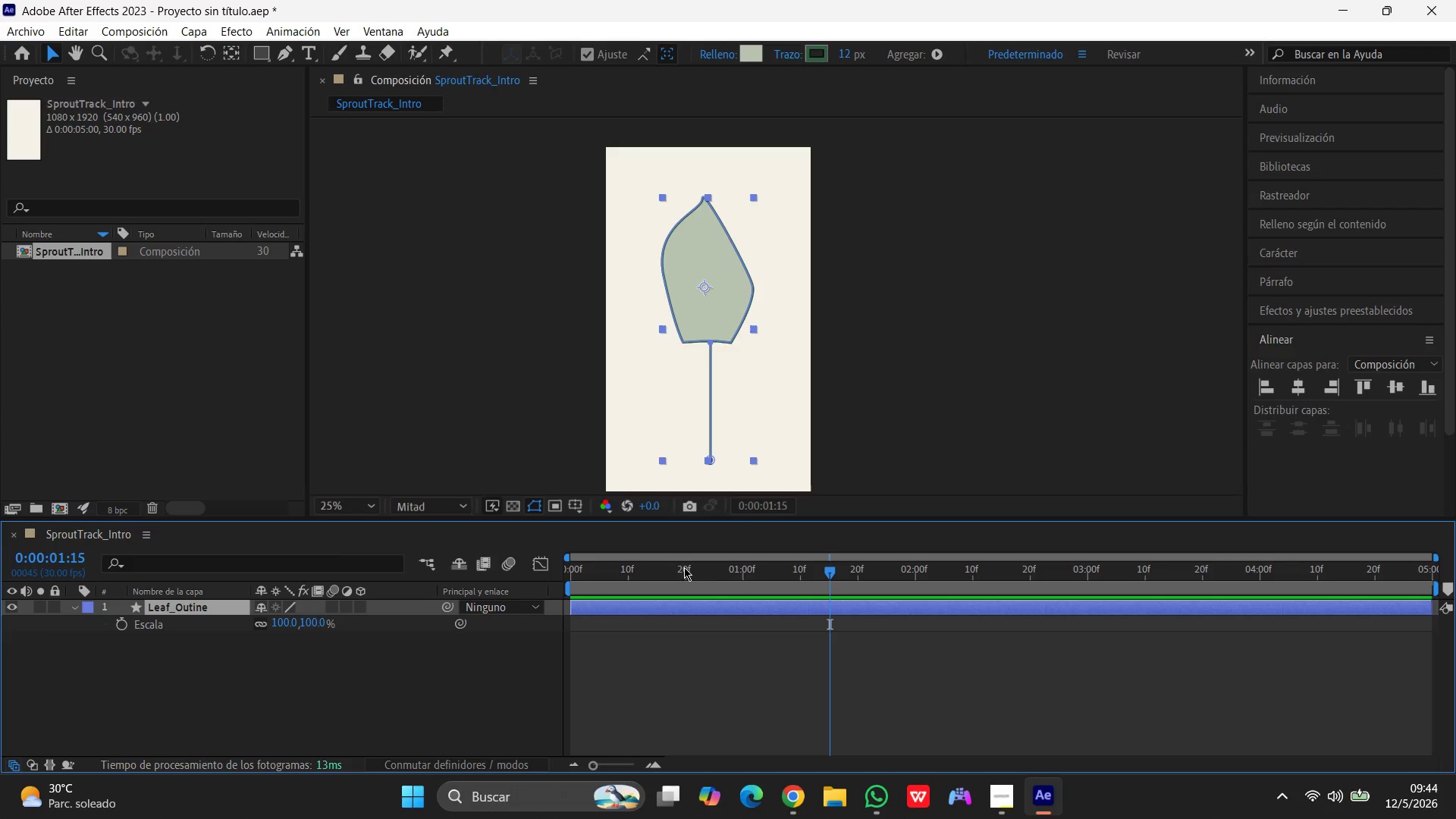 
wait(5.84)
 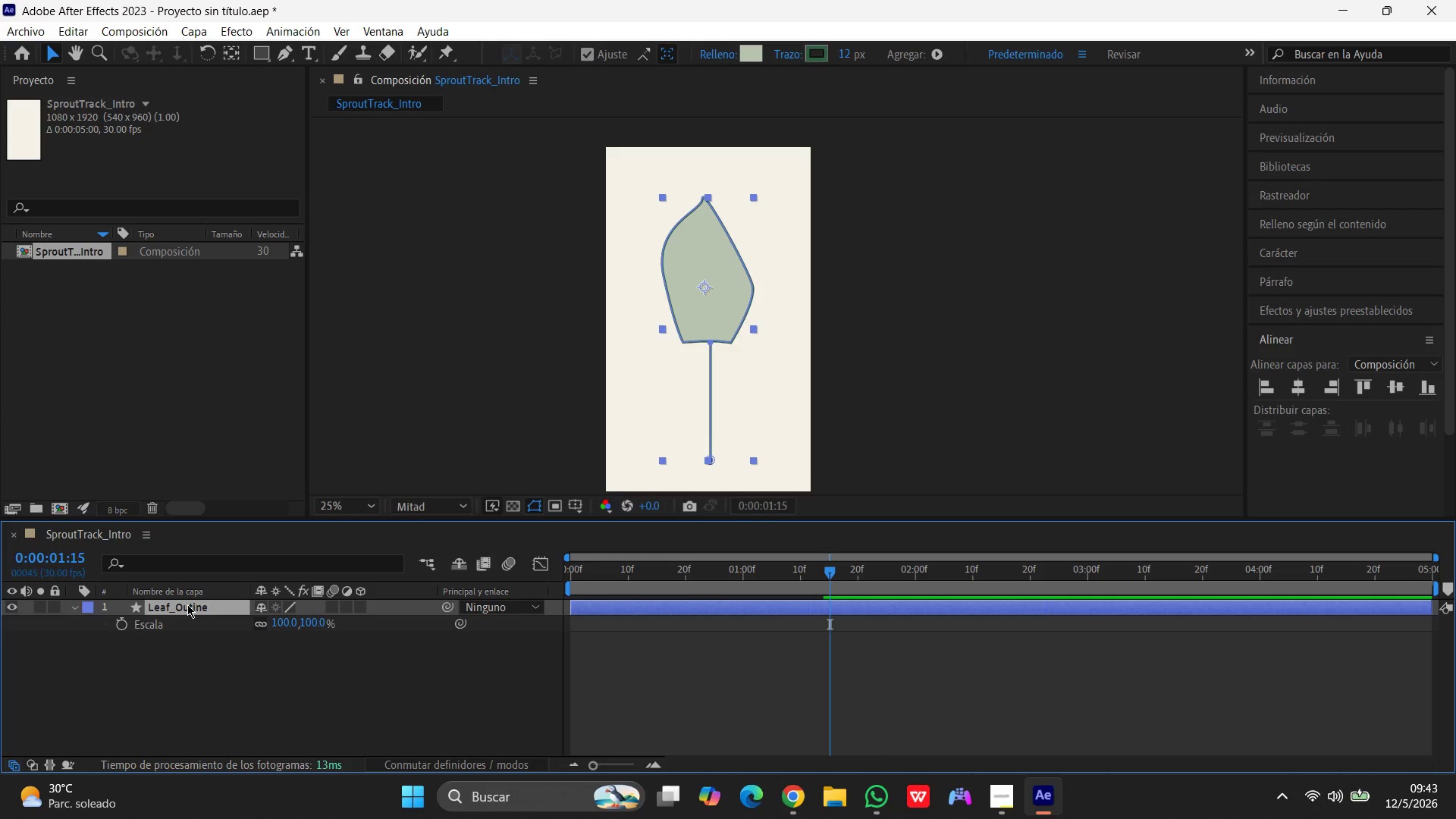 
left_click([829, 573])
 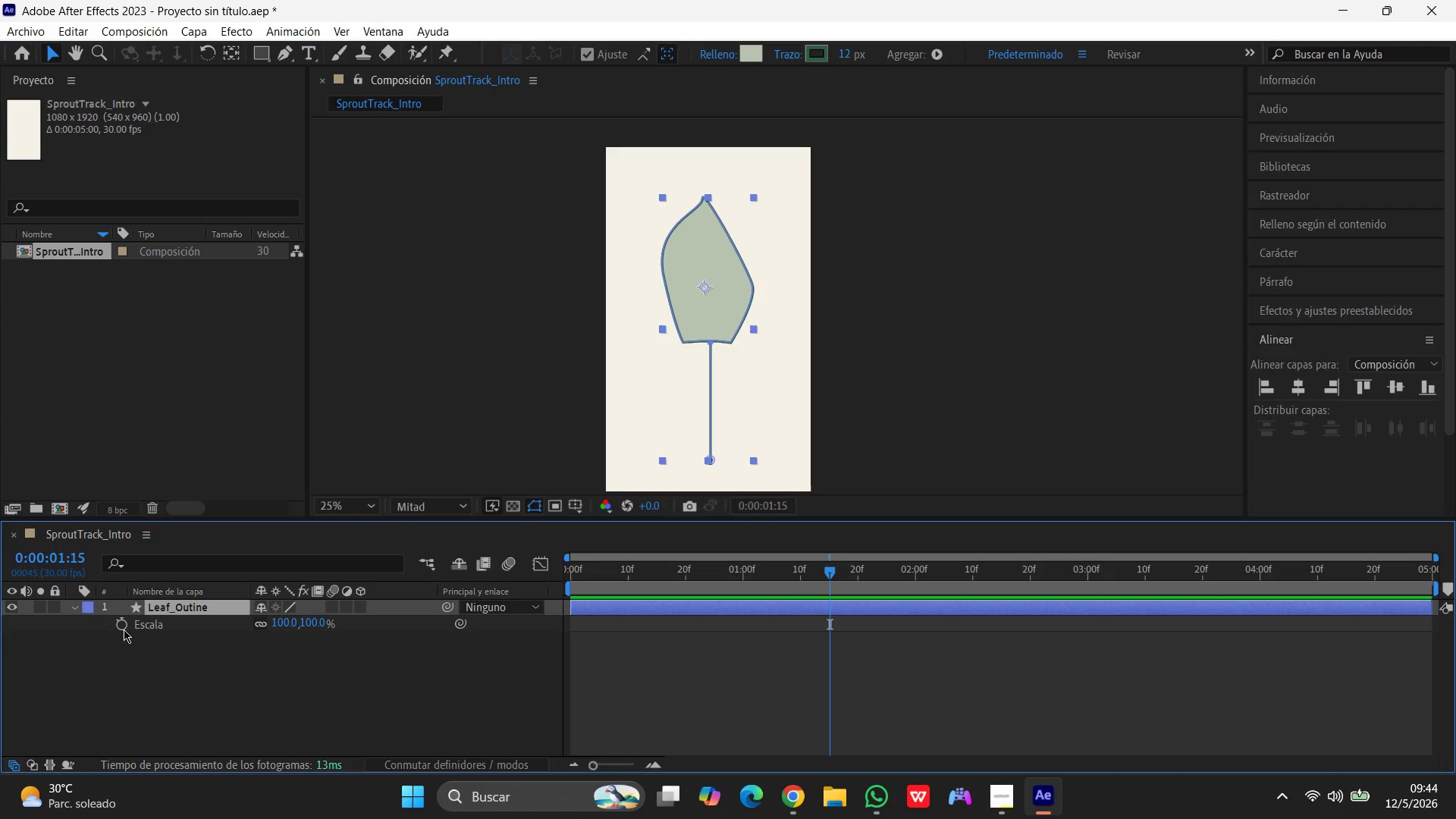 
left_click([120, 623])
 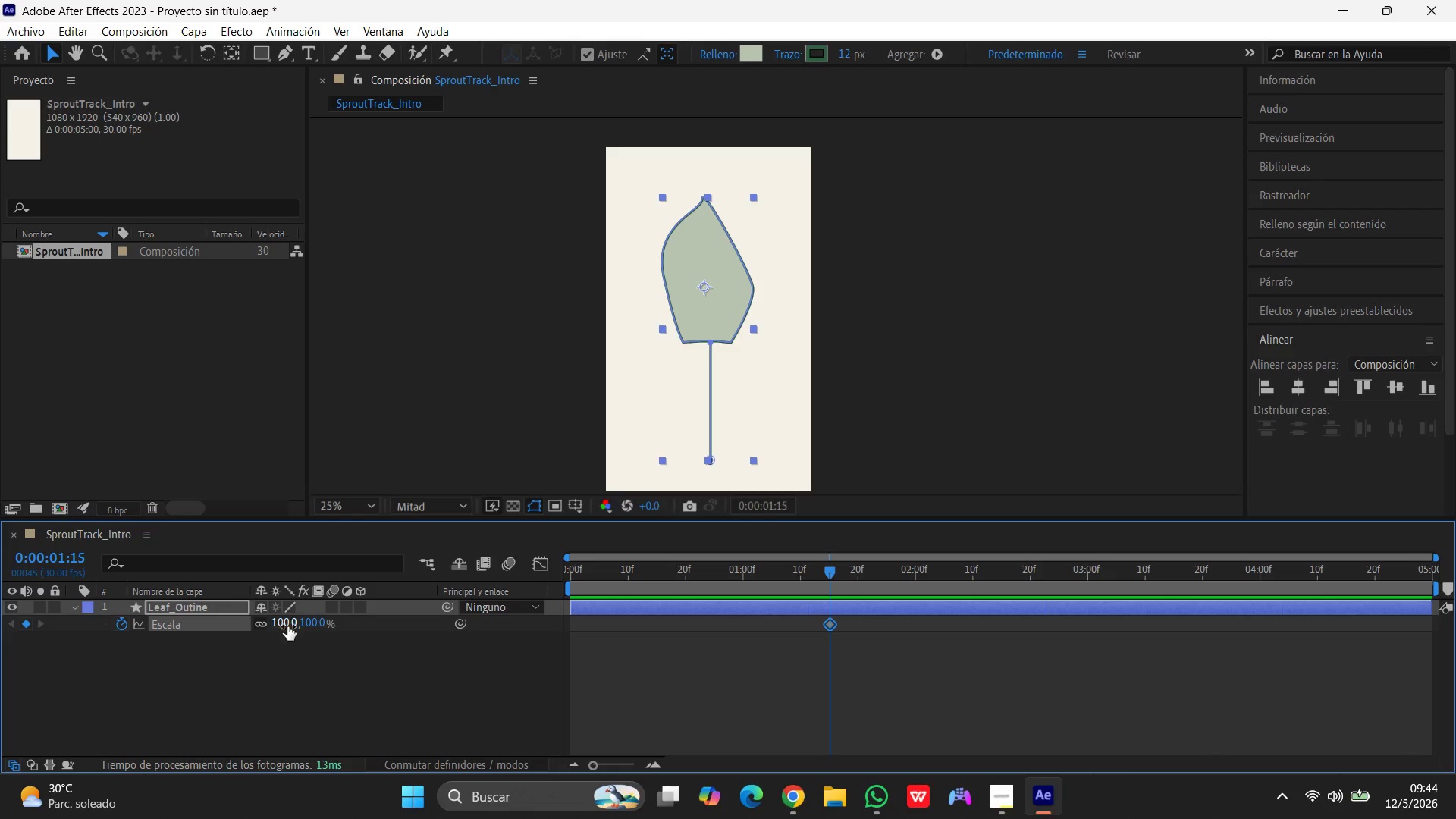 
left_click([284, 623])
 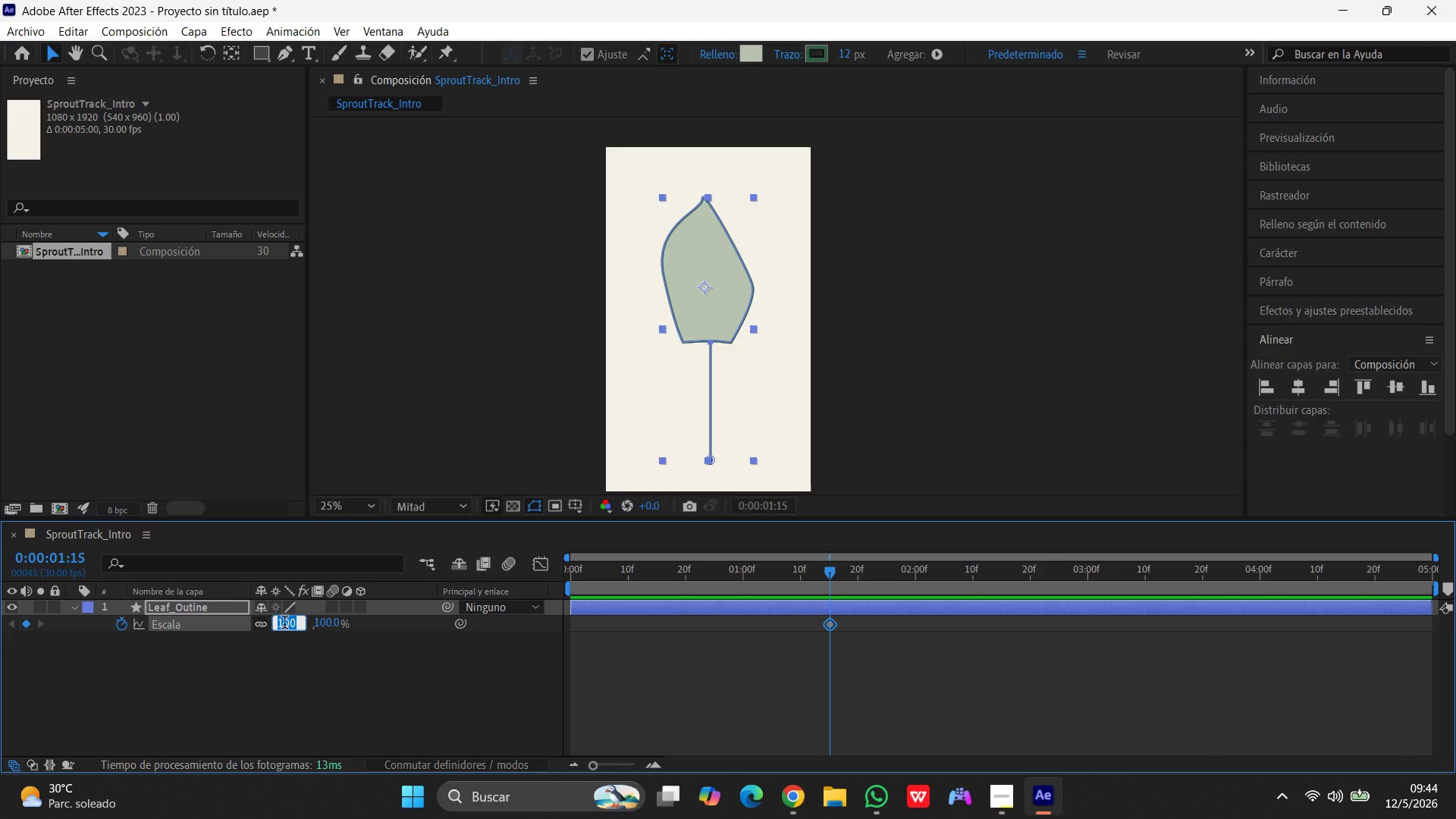 
key(Numpad9)
 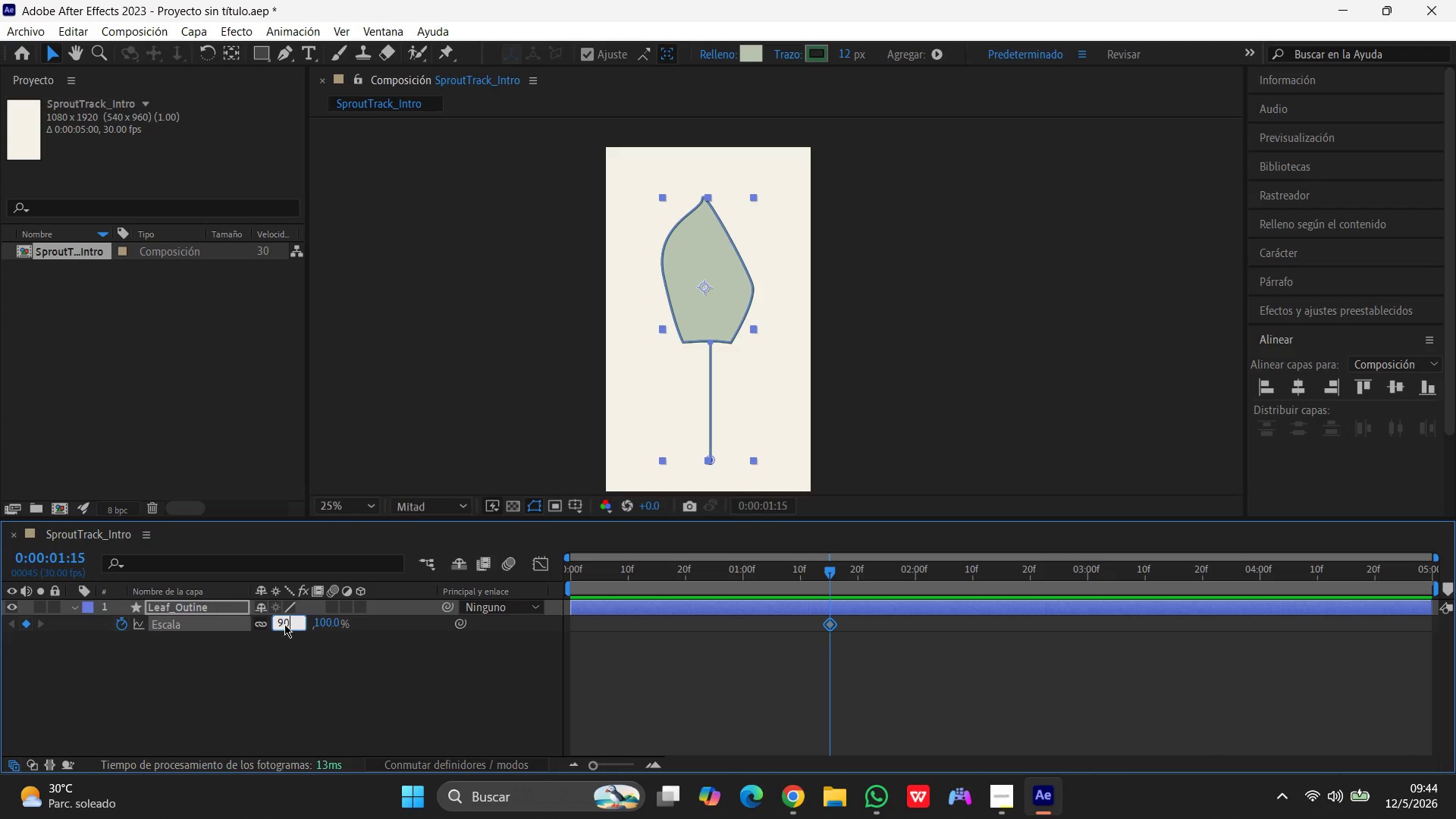 
key(Numpad0)
 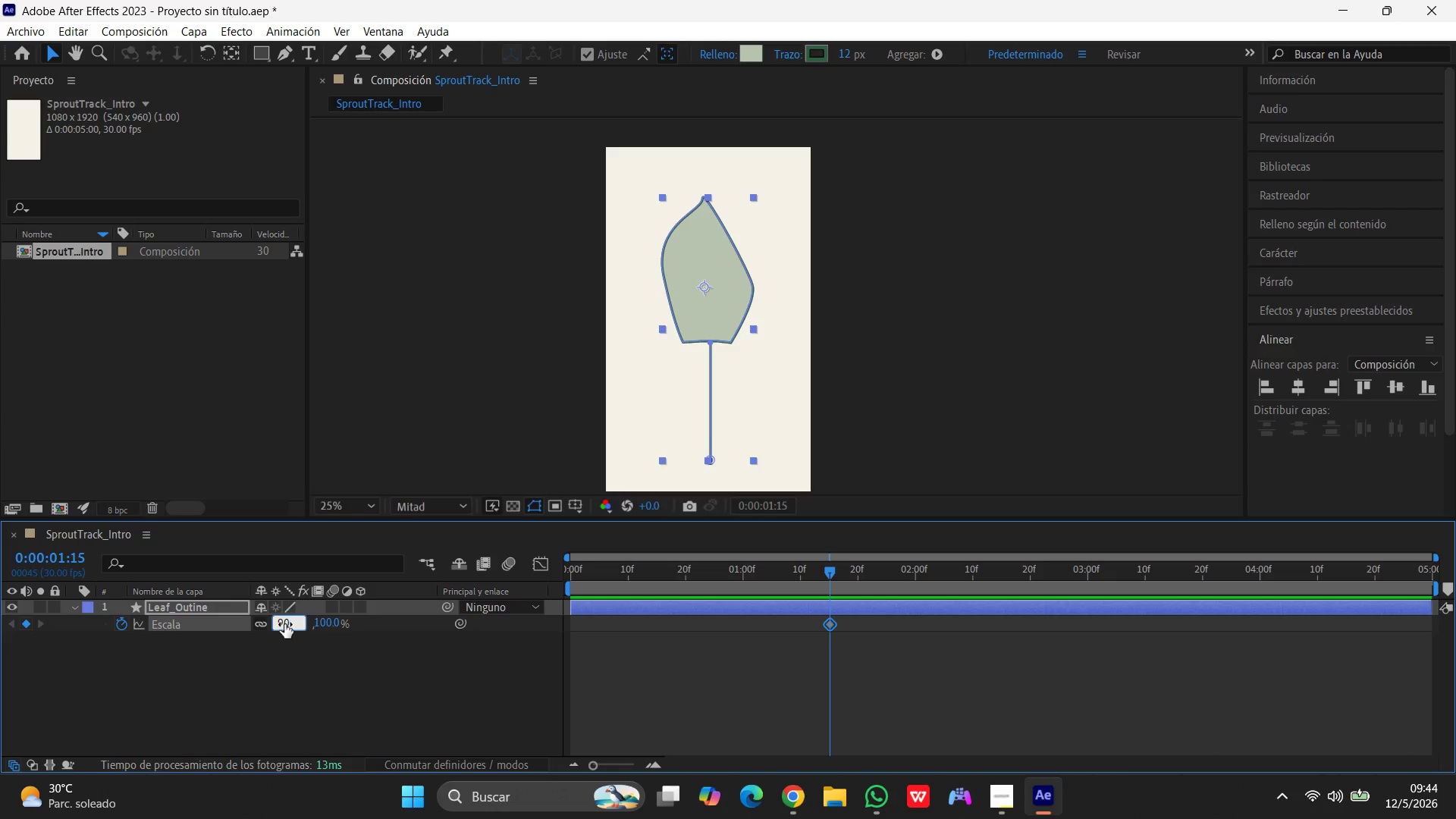 
key(Enter)
 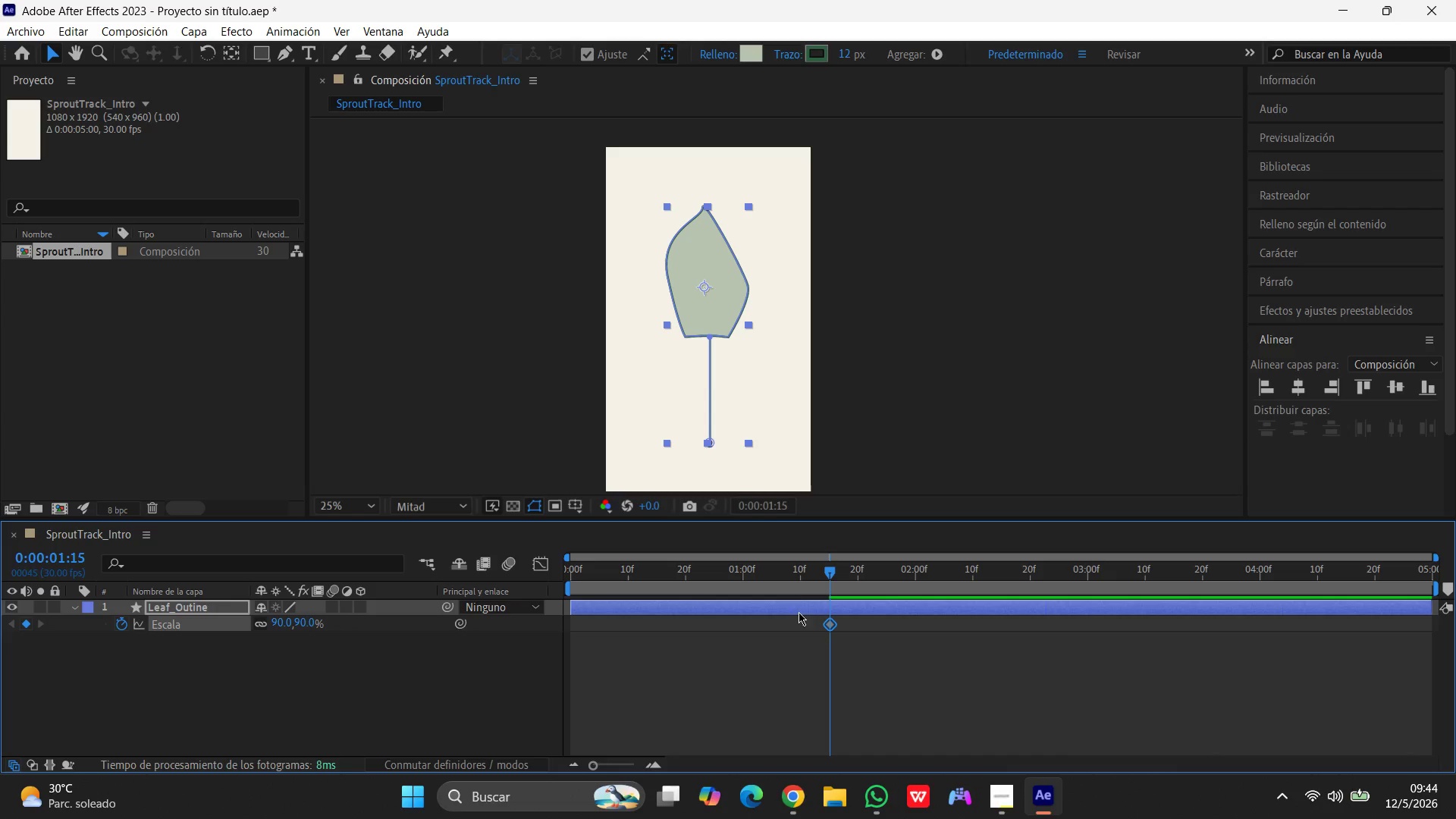 
left_click_drag(start_coordinate=[830, 573], to_coordinate=[858, 573])
 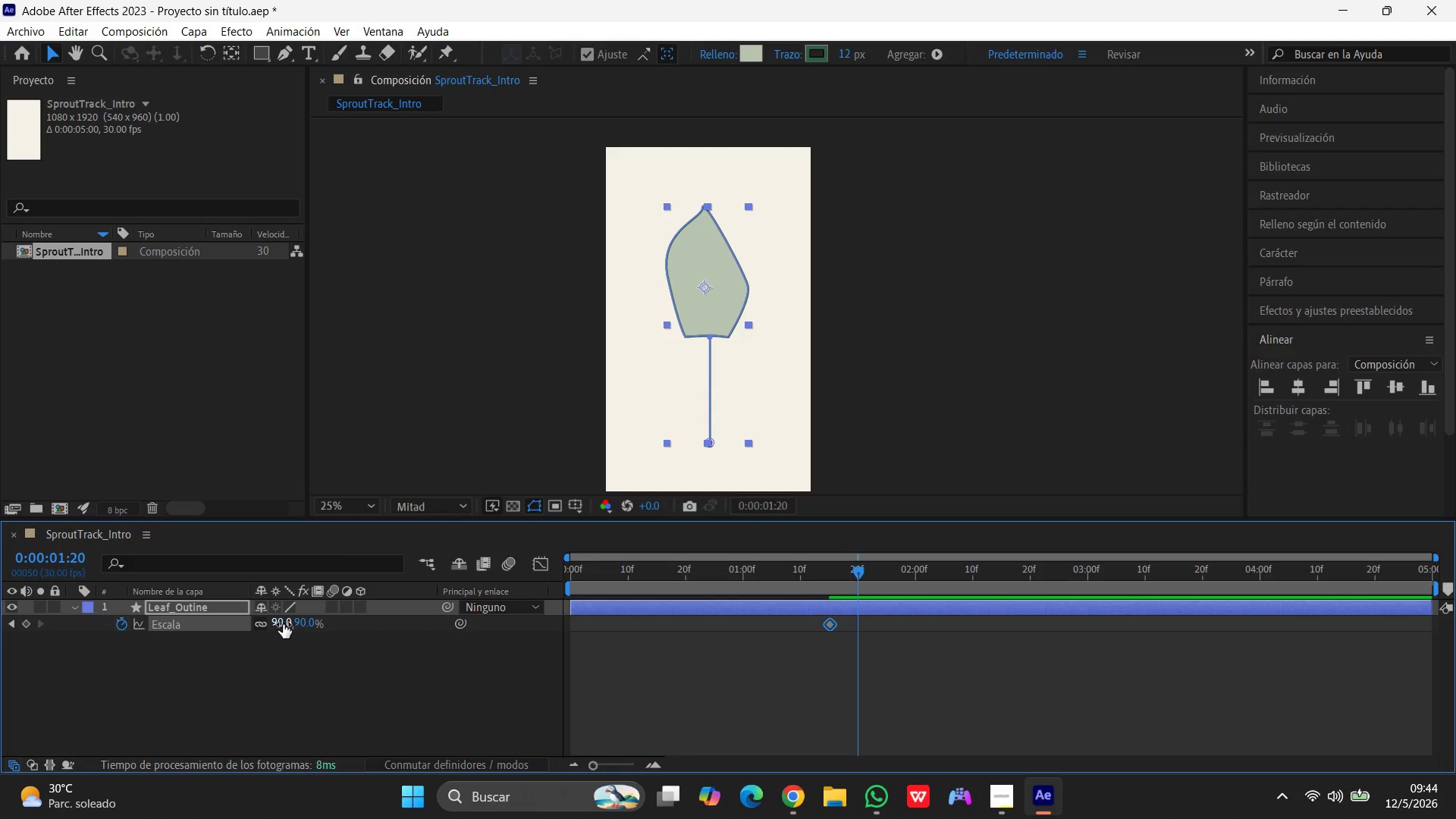 
left_click([284, 622])
 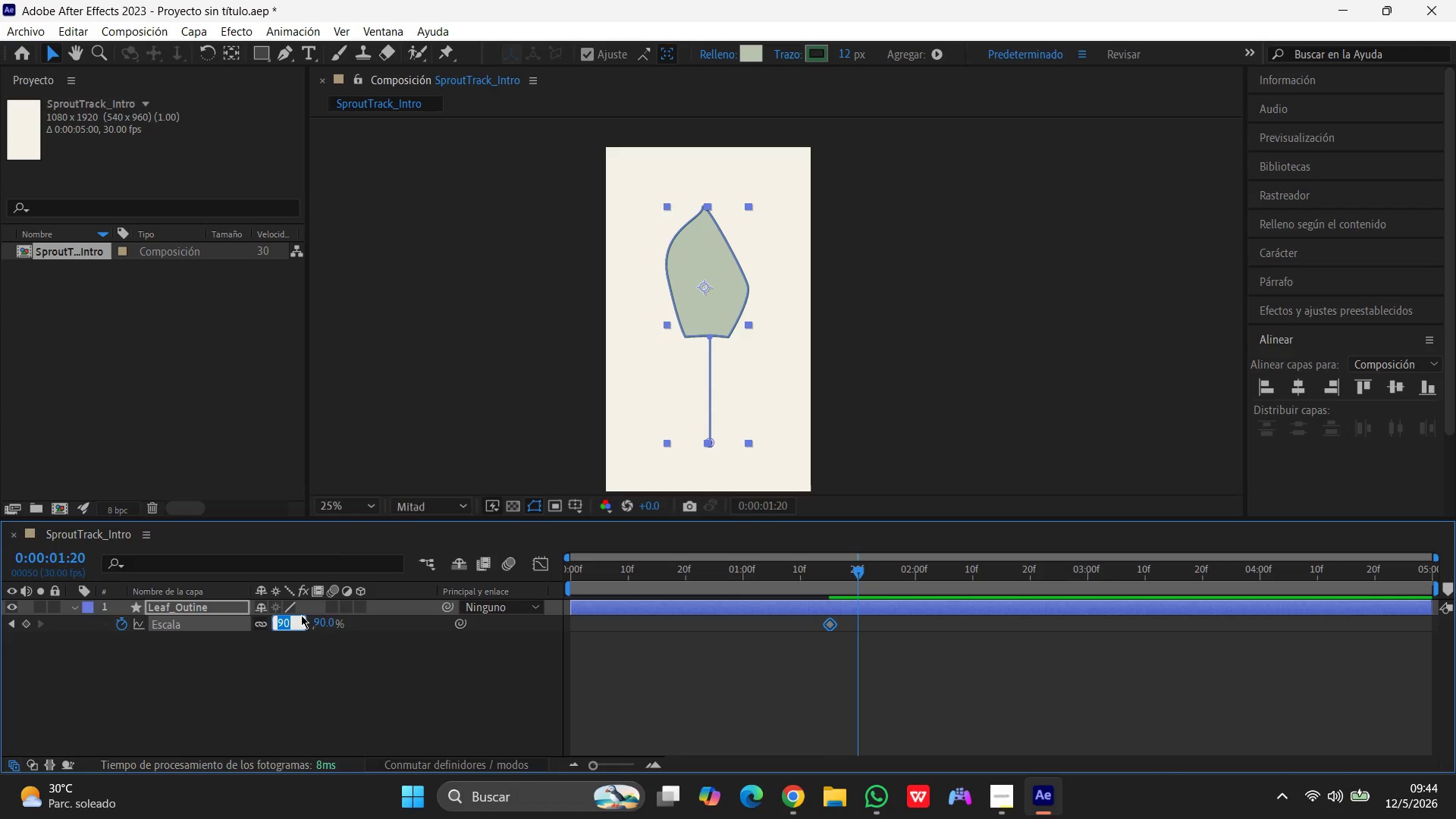 
key(Numpad1)
 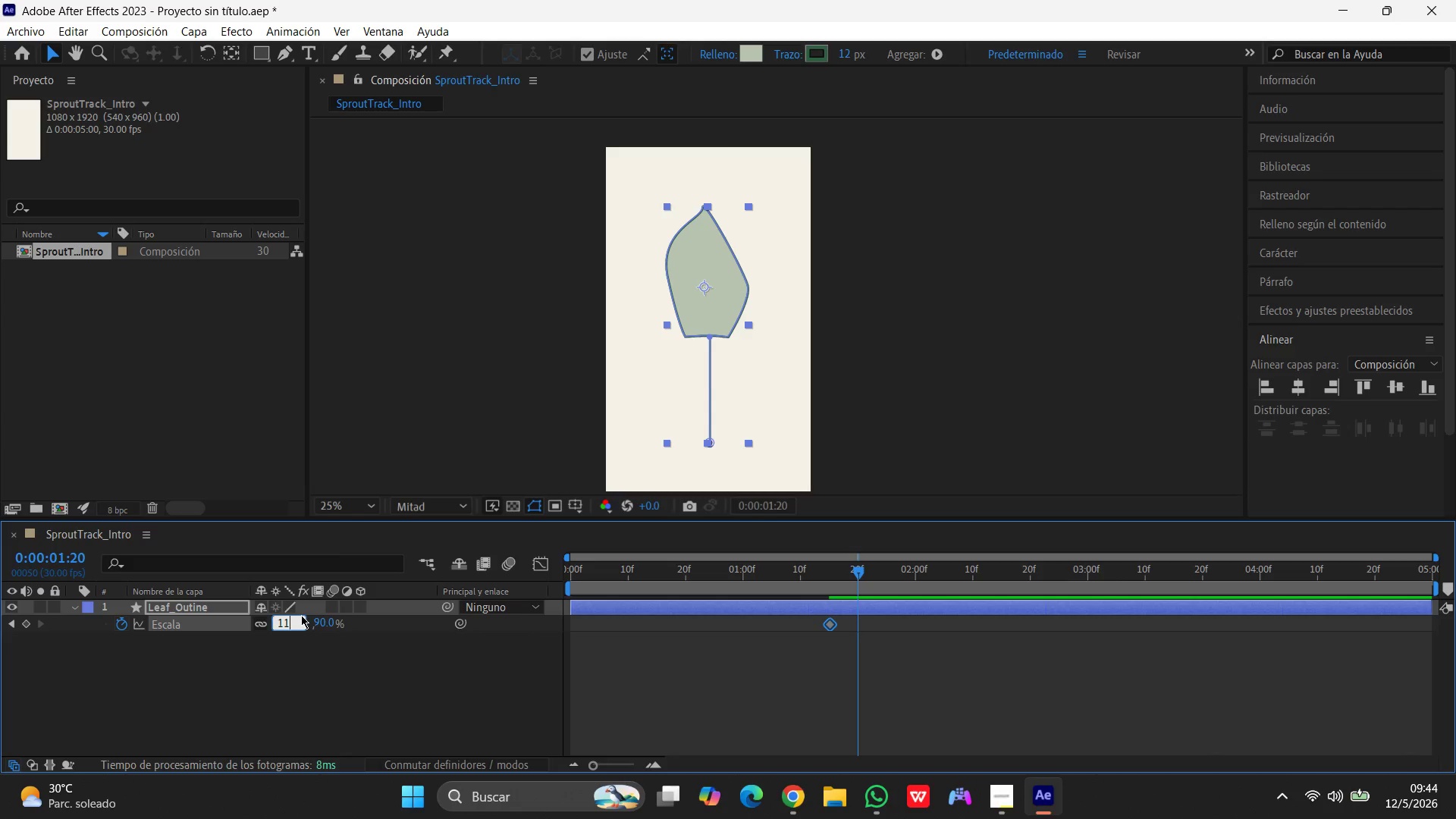 
key(Numpad1)
 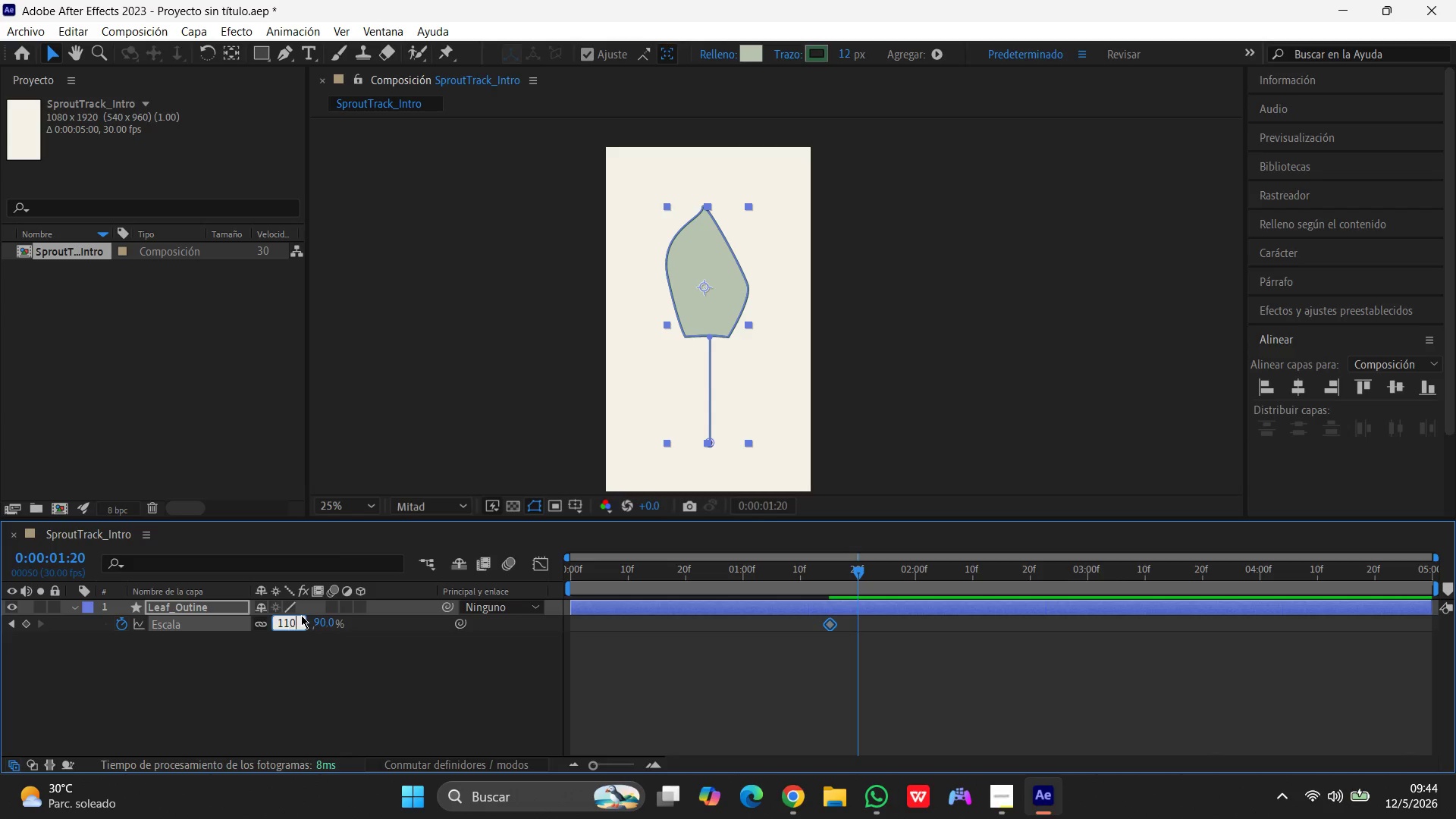 
key(Numpad0)
 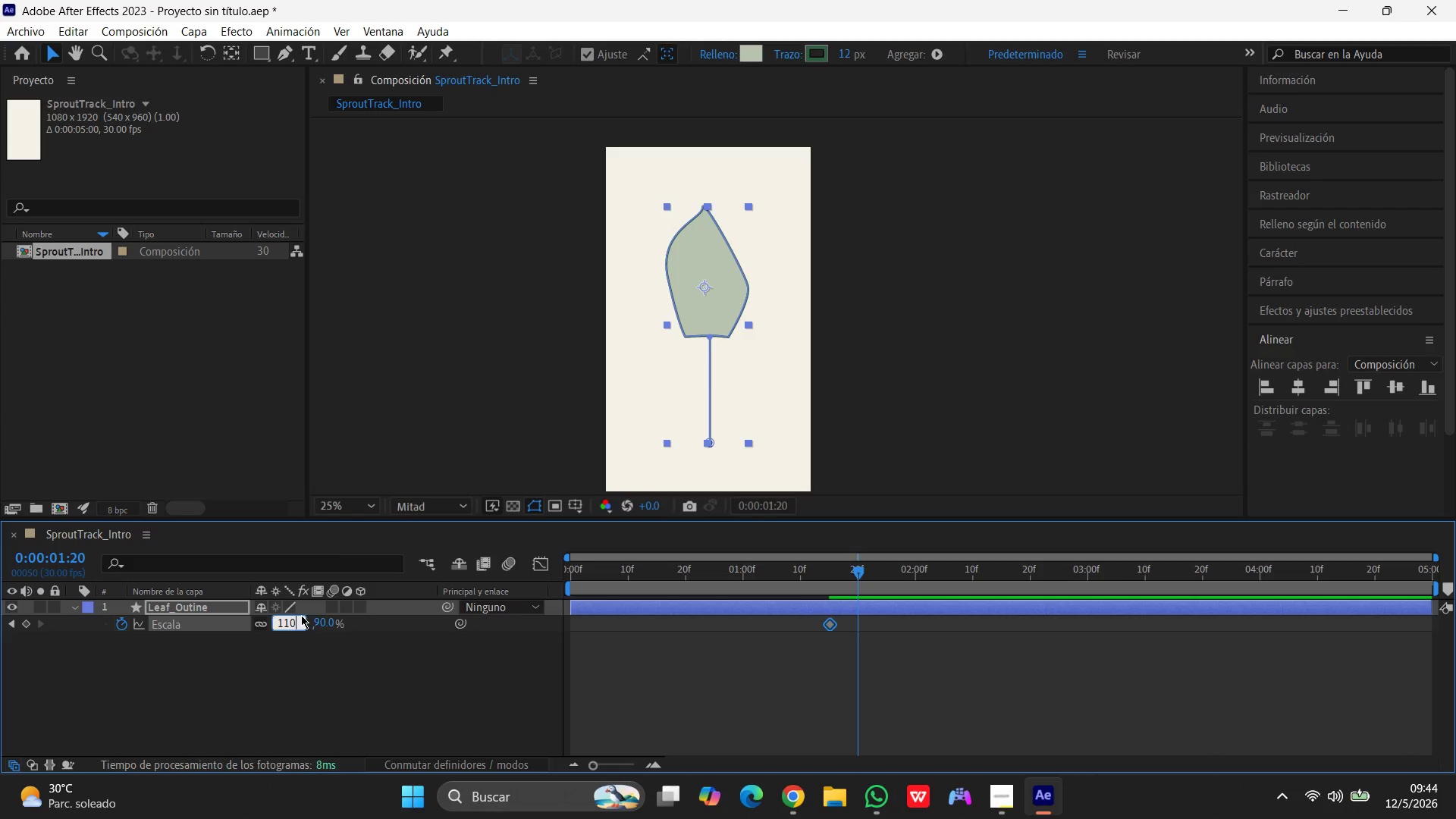 
key(Enter)
 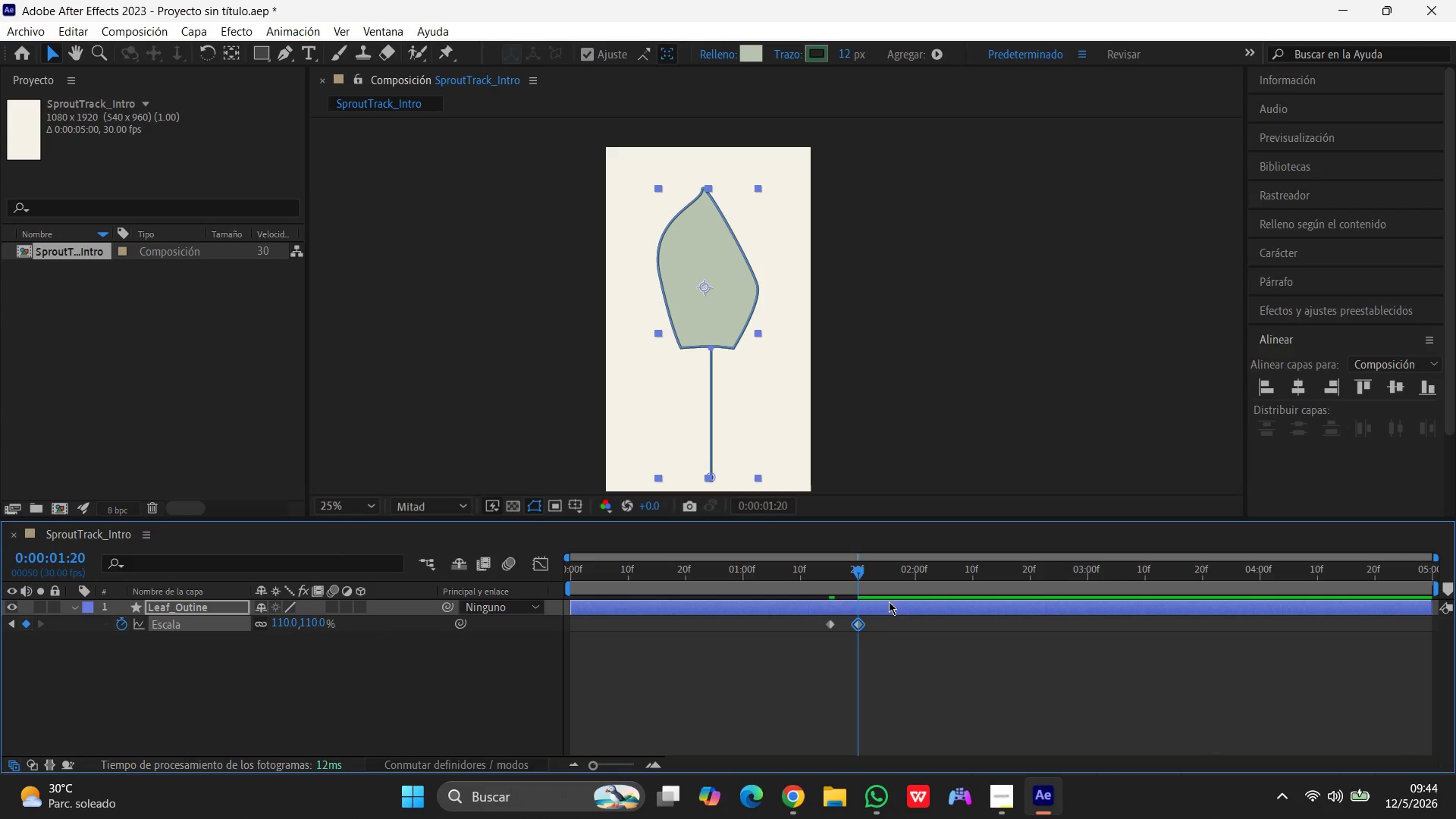 
left_click_drag(start_coordinate=[862, 576], to_coordinate=[919, 570])
 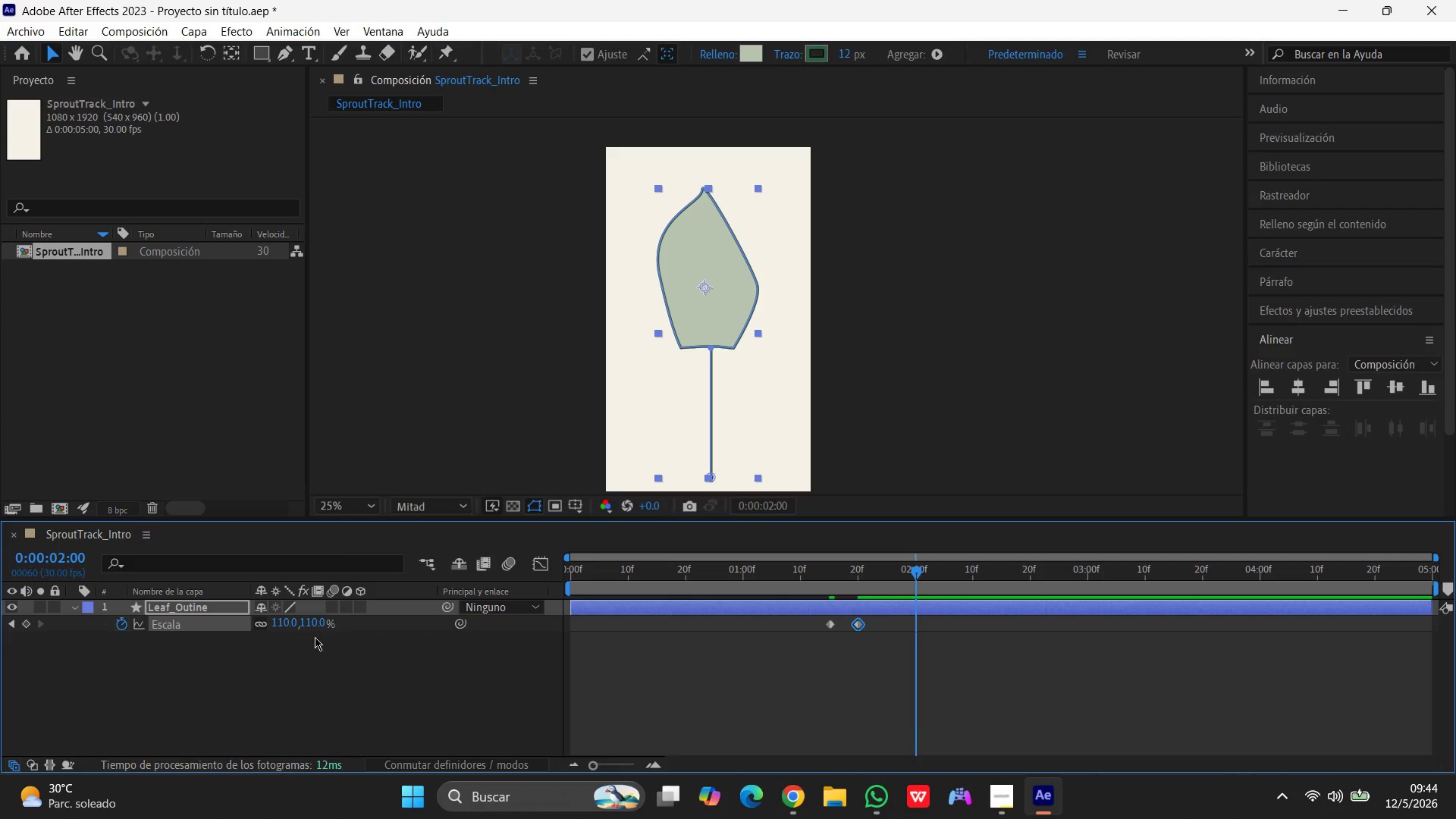 
left_click([292, 623])
 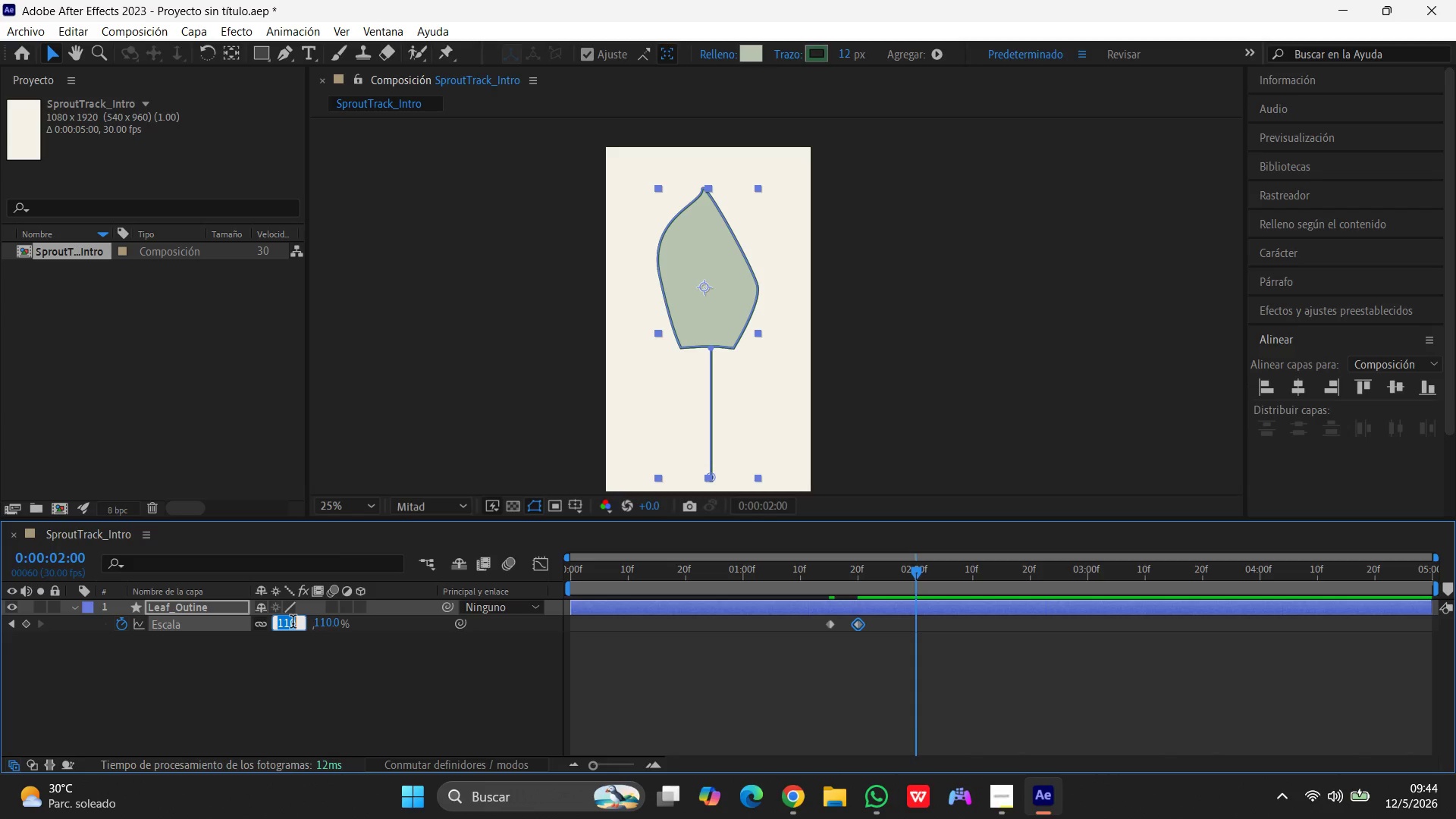 
key(Numpad1)
 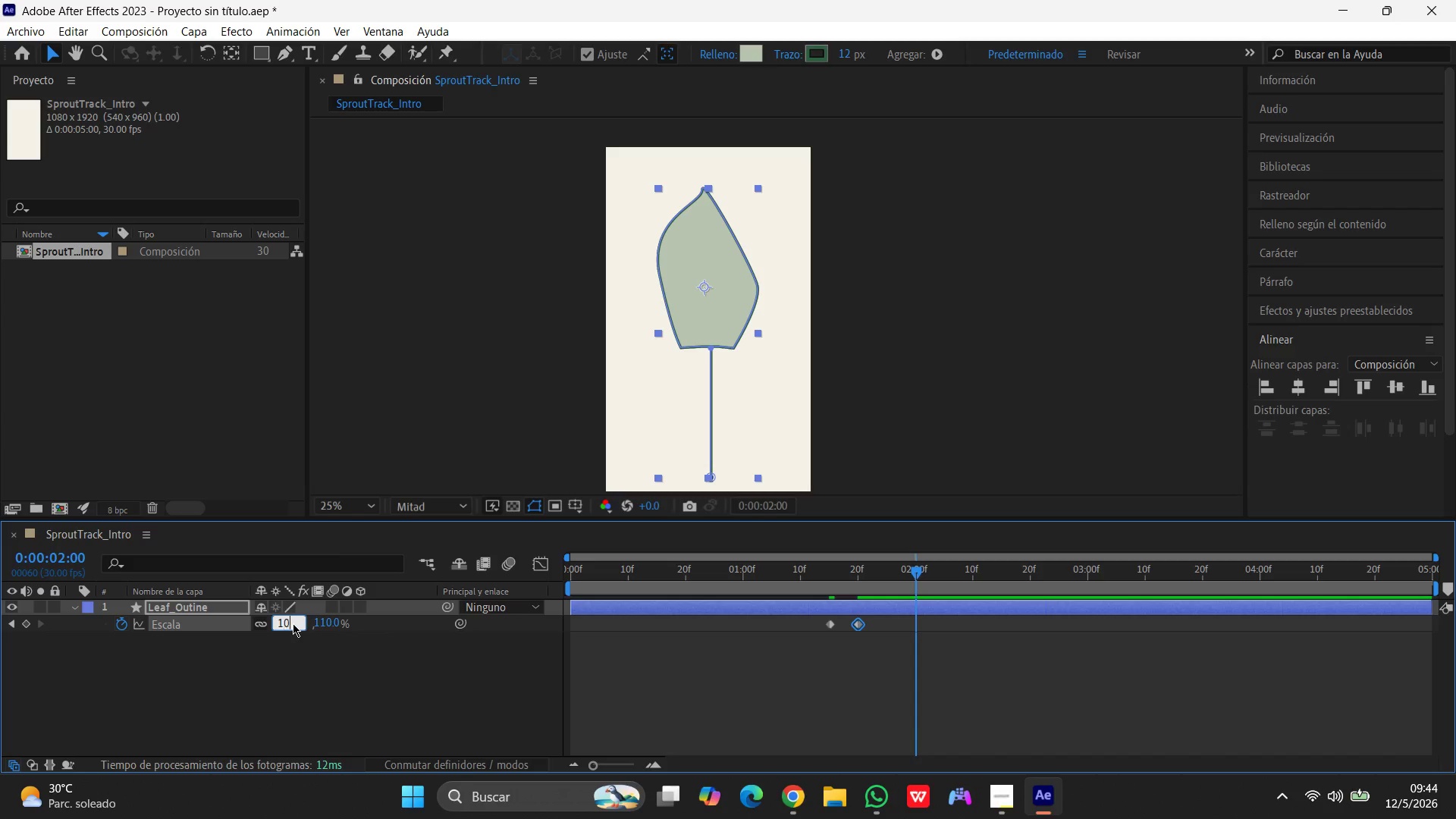 
key(Numpad0)
 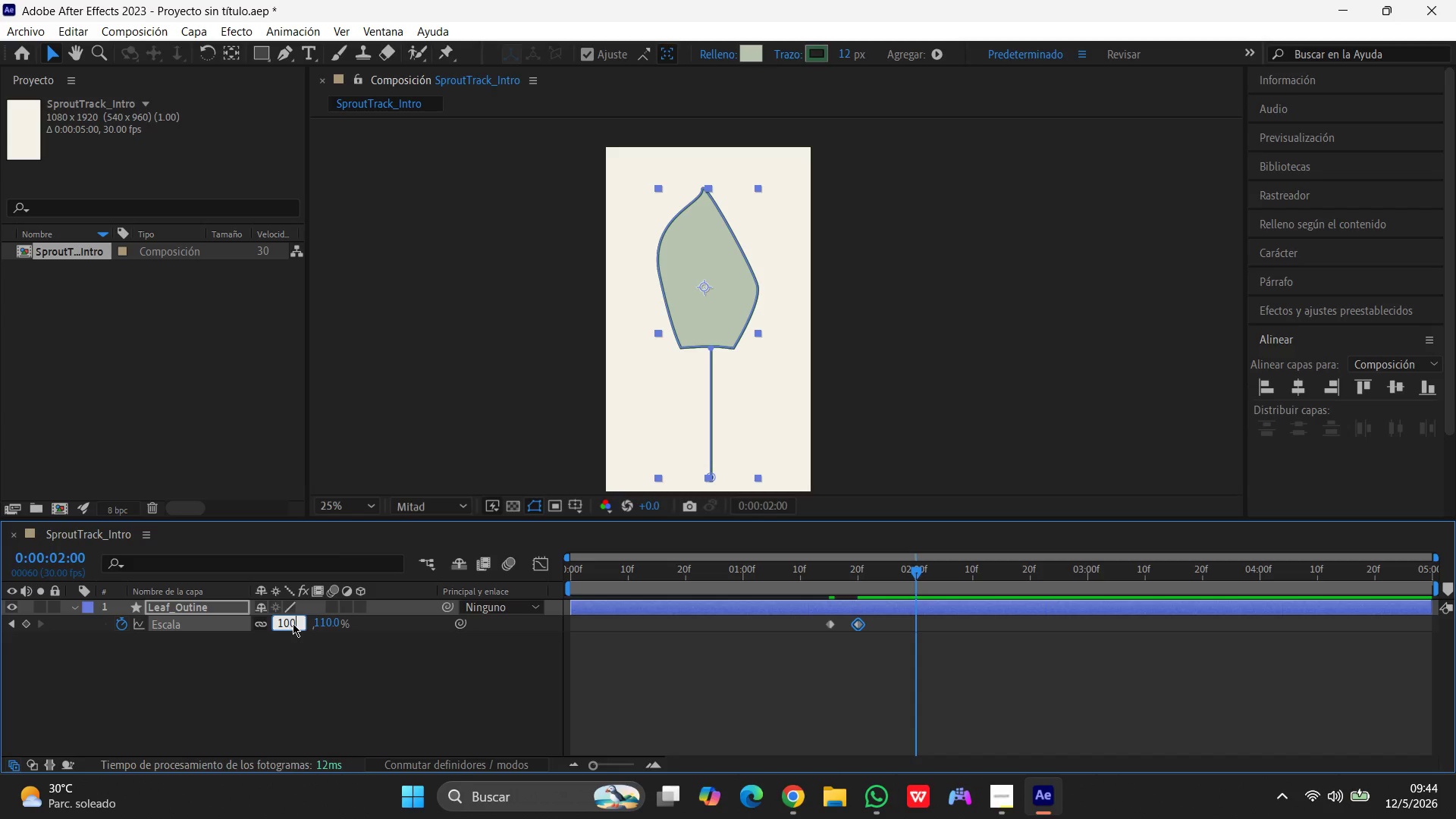 
key(Numpad0)
 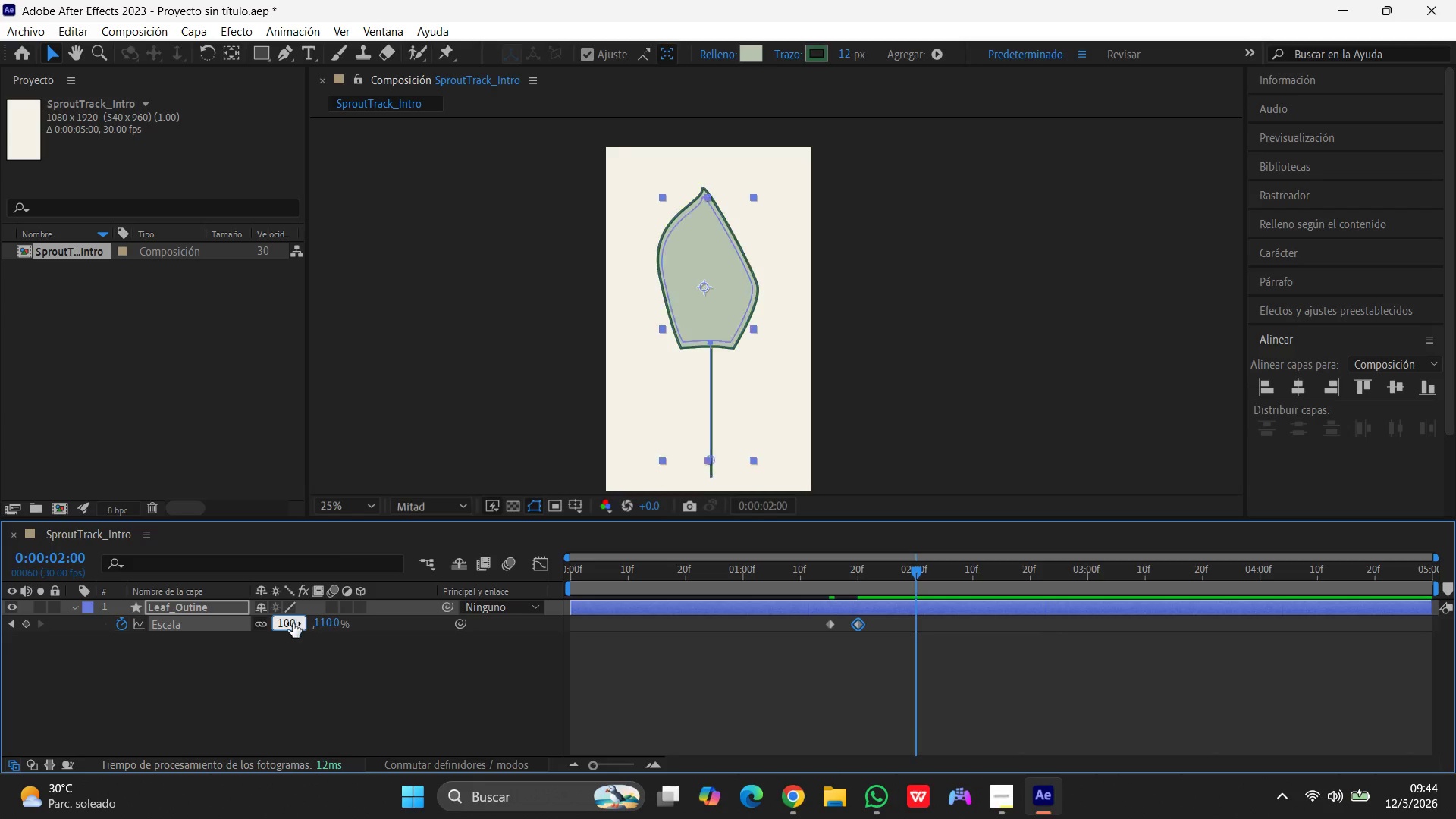 
key(Enter)
 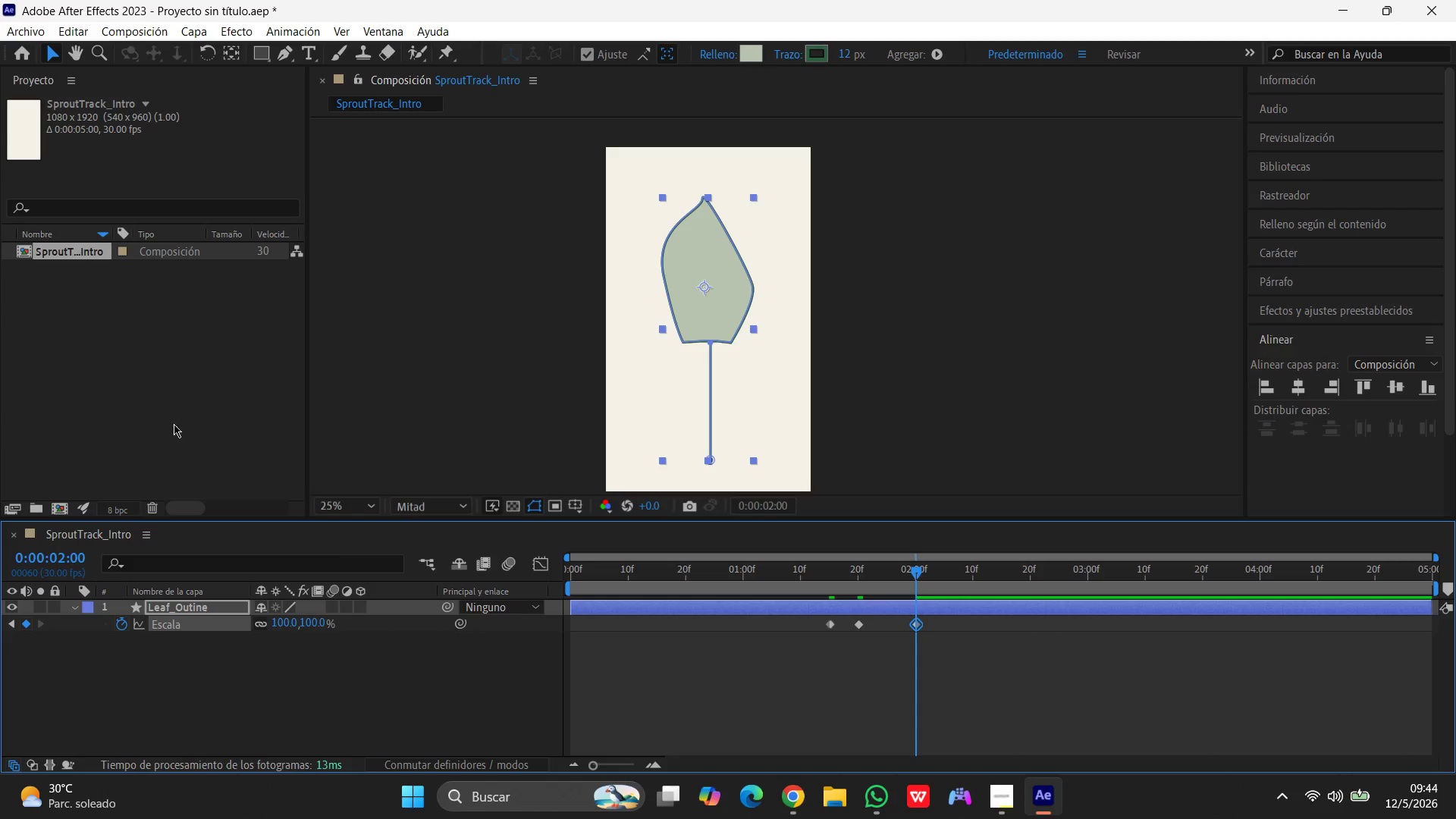 
hold_key(key=ShiftLeft, duration=1.51)
left_click([862, 623])
 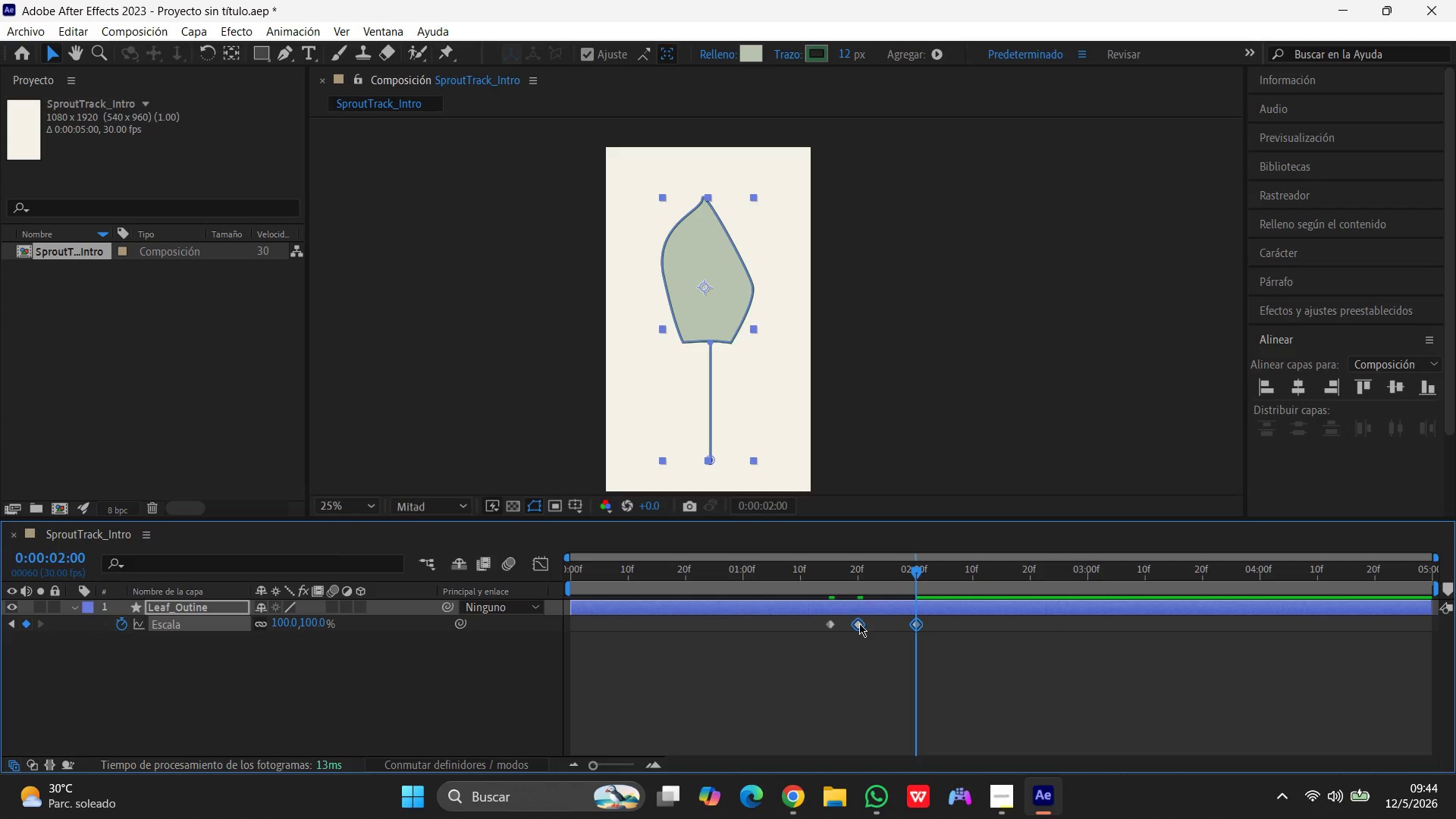 
left_click([859, 623])
 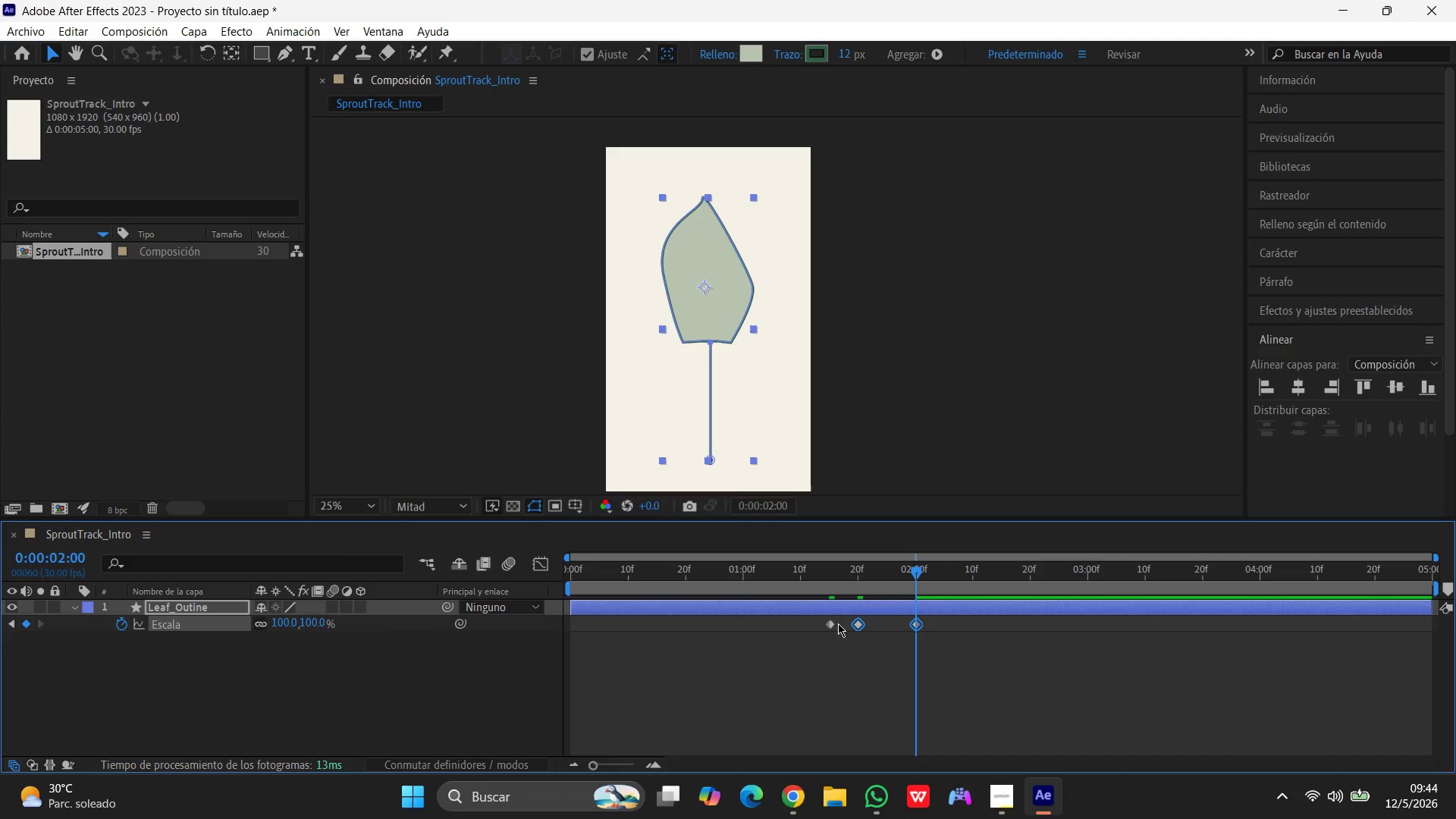 
hold_key(key=ShiftLeft, duration=0.72)
left_click([830, 623])
 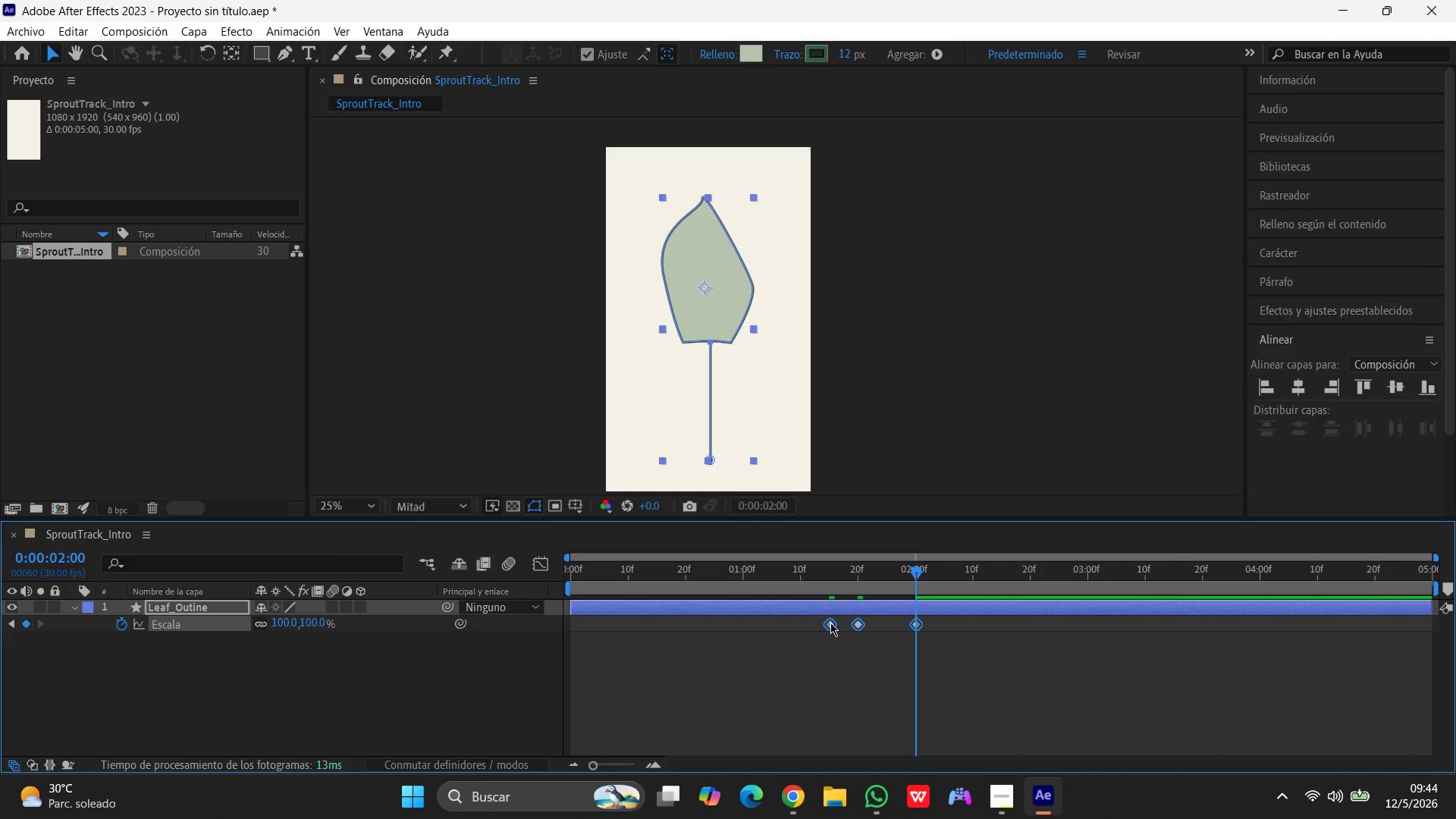 
right_click([830, 623])
 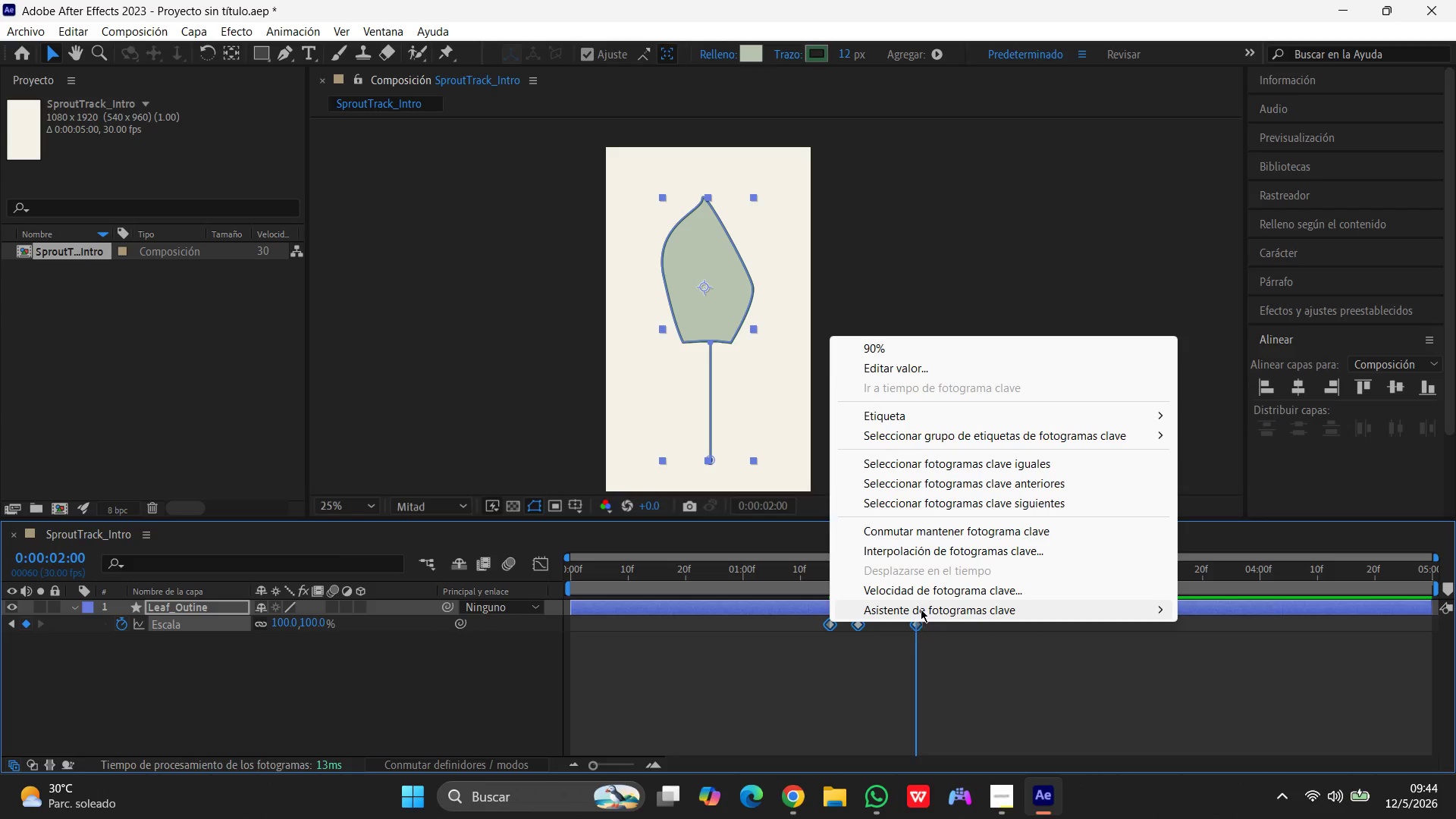 
left_click([923, 607])
 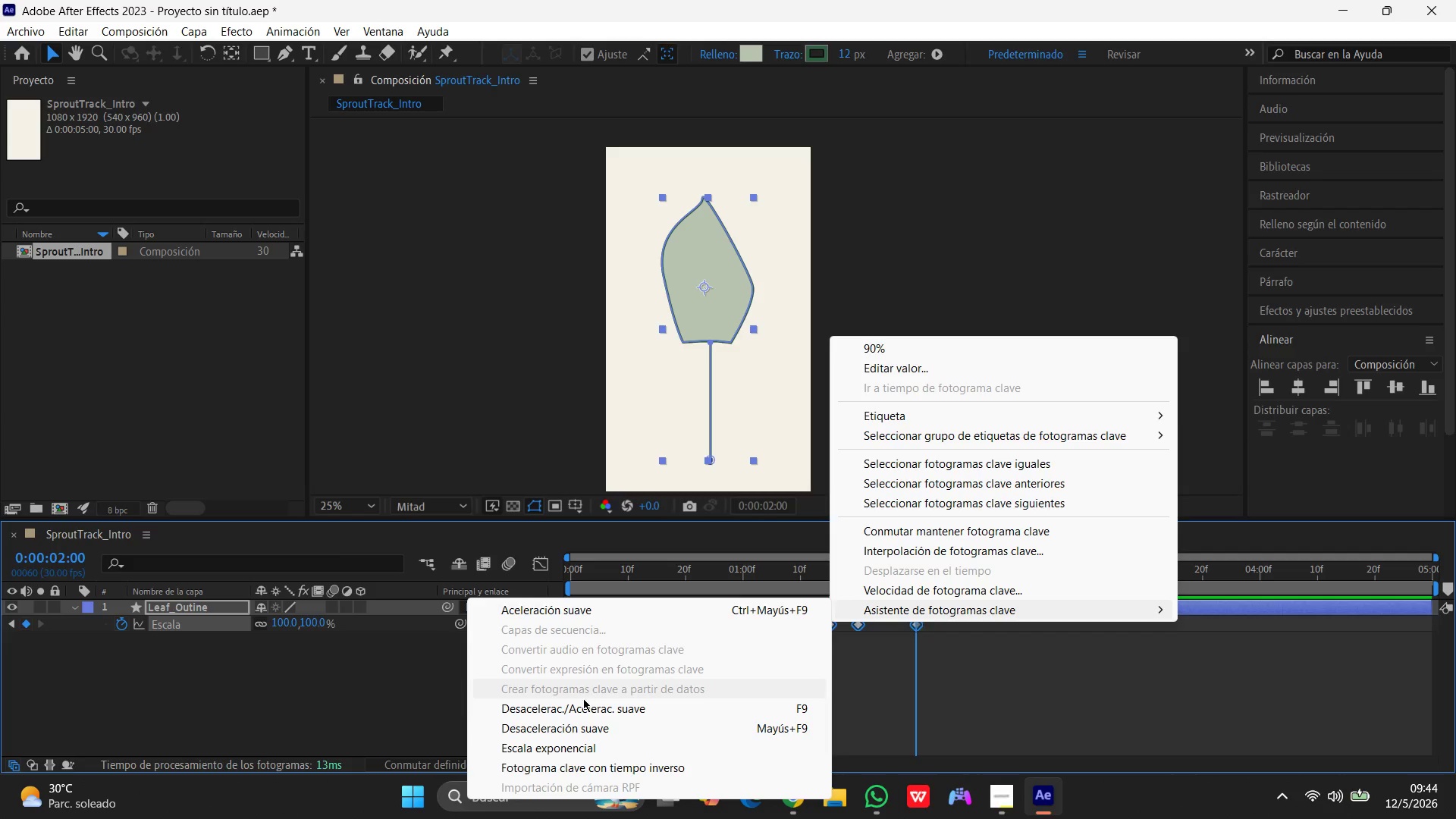 
left_click([580, 710])
 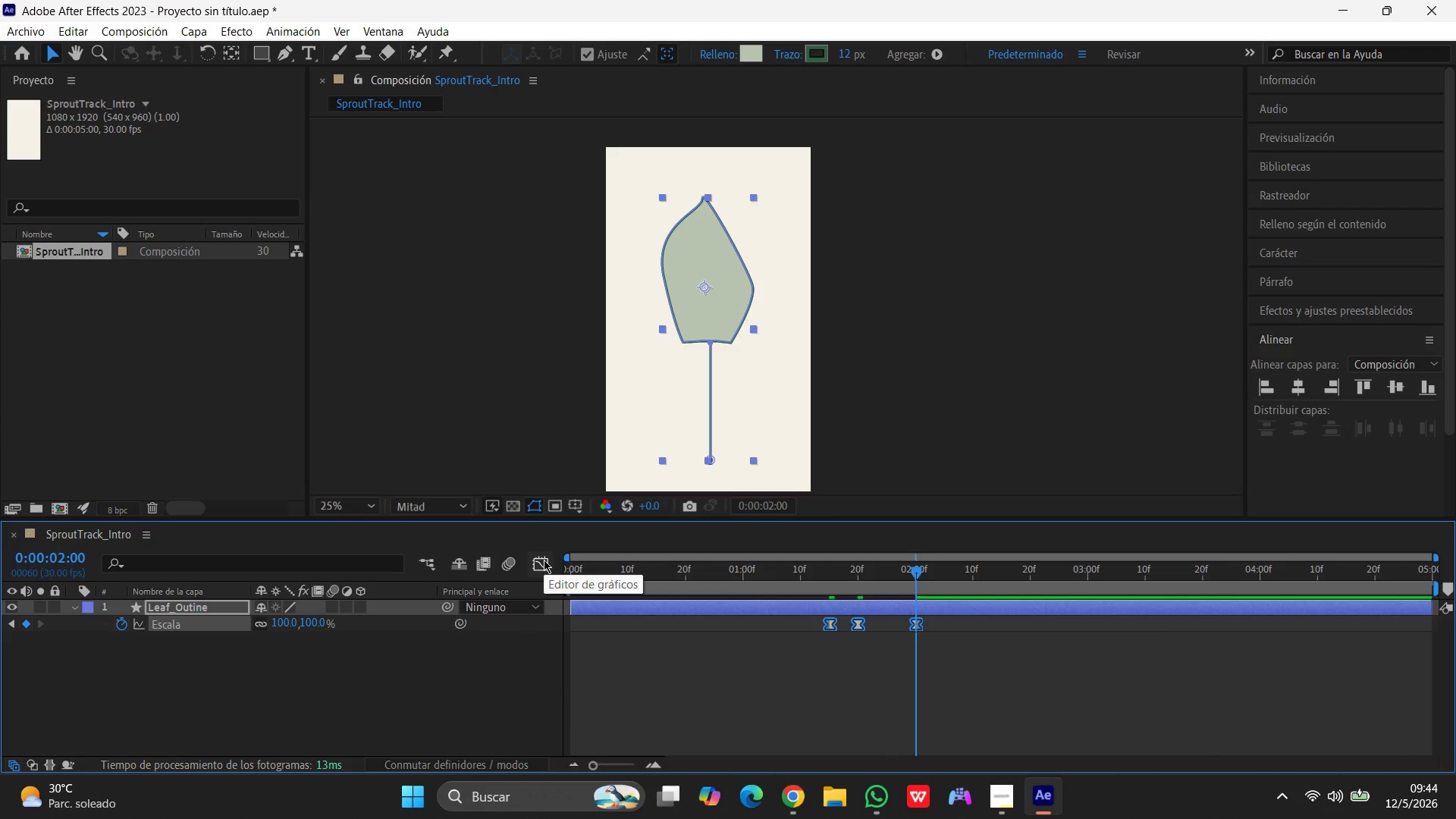 
wait(11.08)
 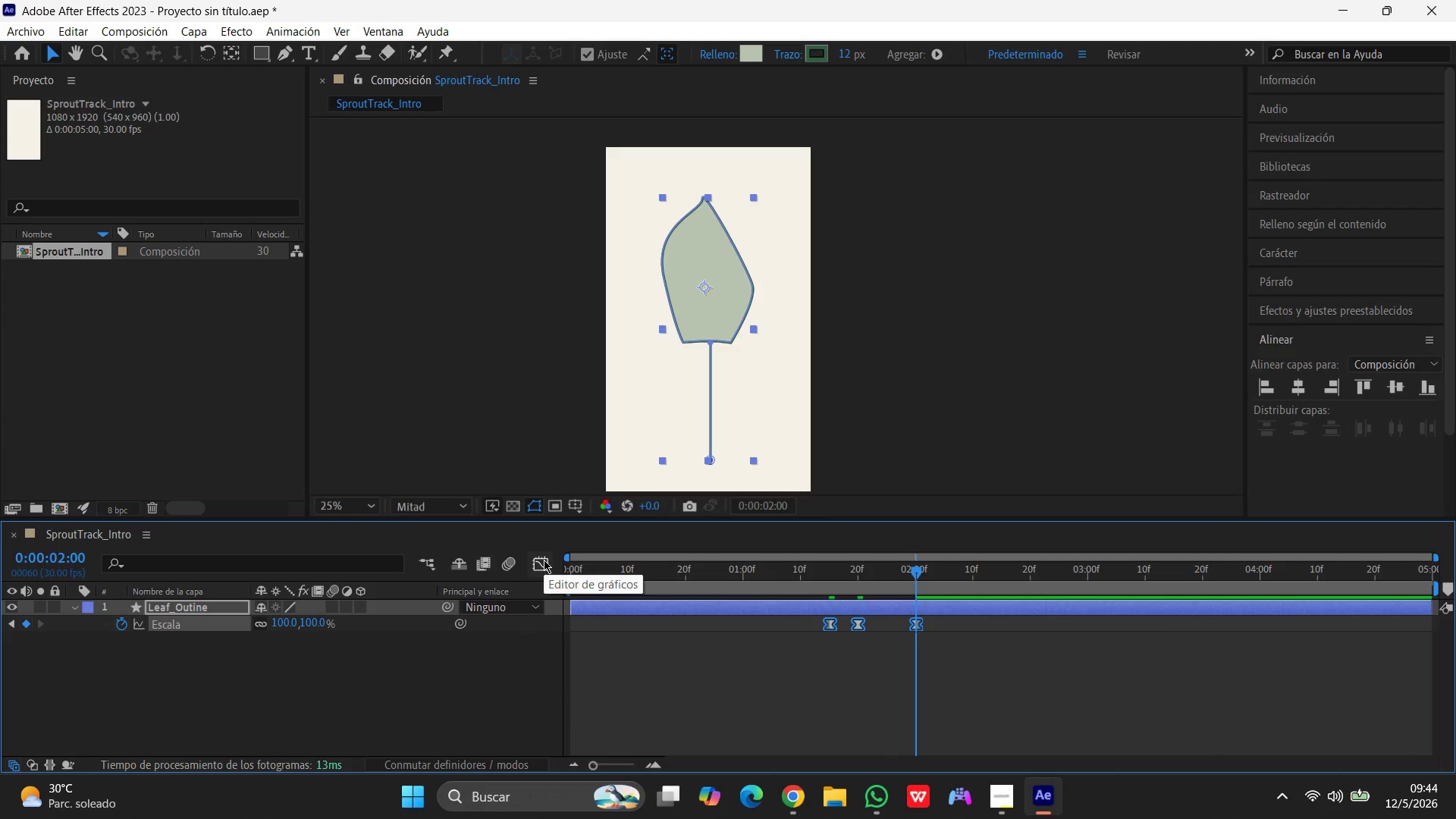 
left_click_drag(start_coordinate=[919, 573], to_coordinate=[860, 585])
 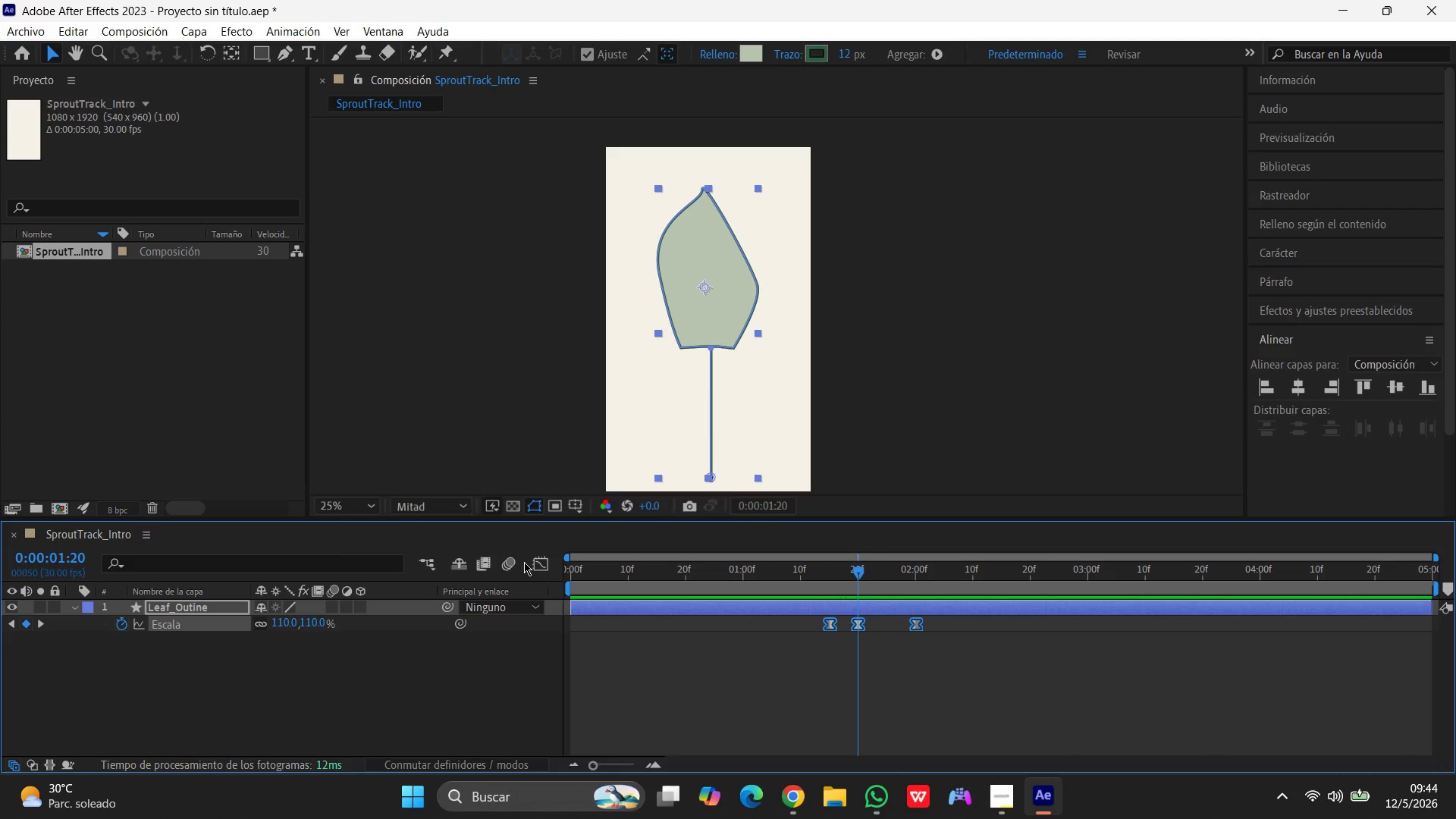 
left_click([537, 564])
 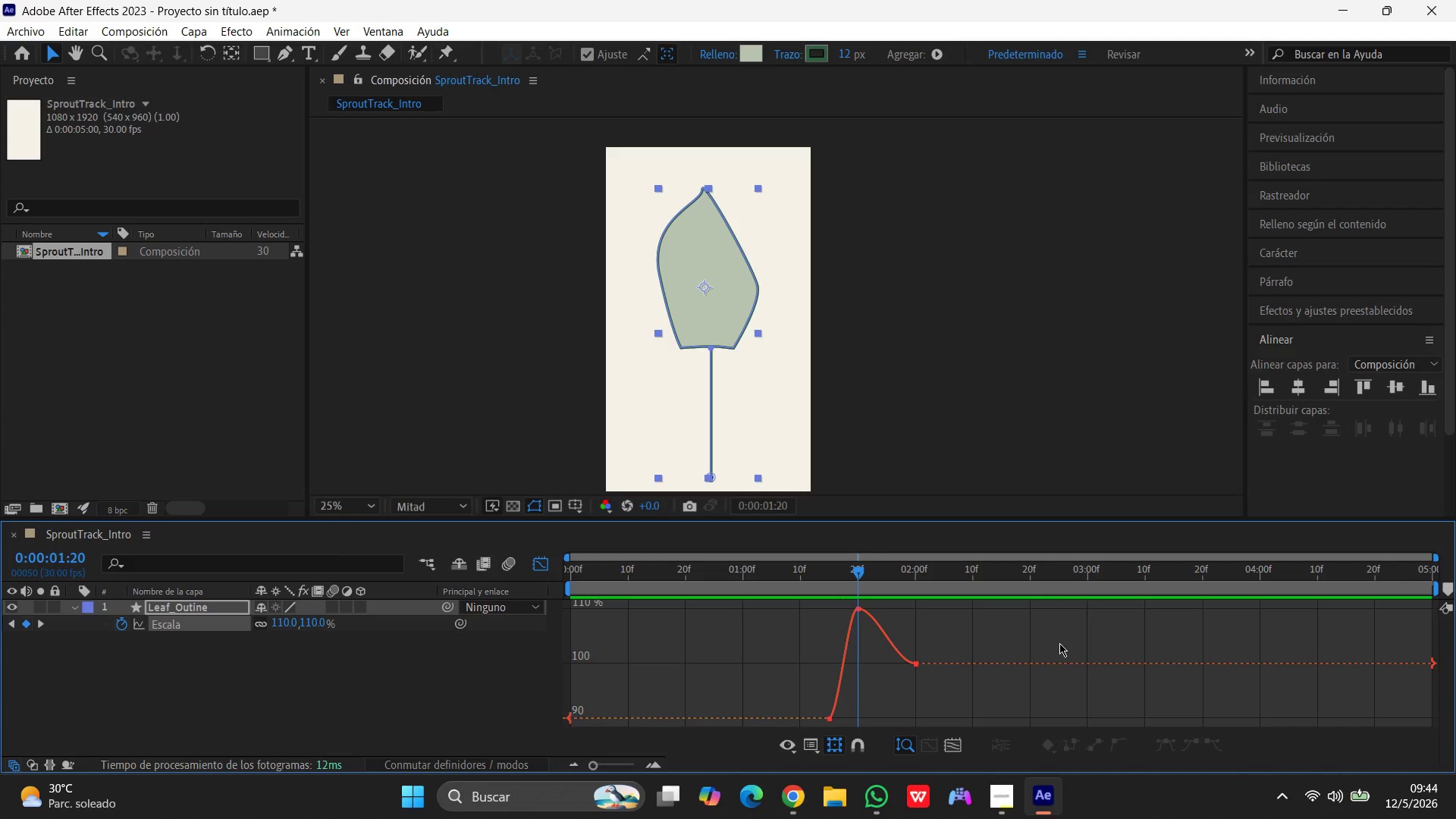 
wait(7.48)
 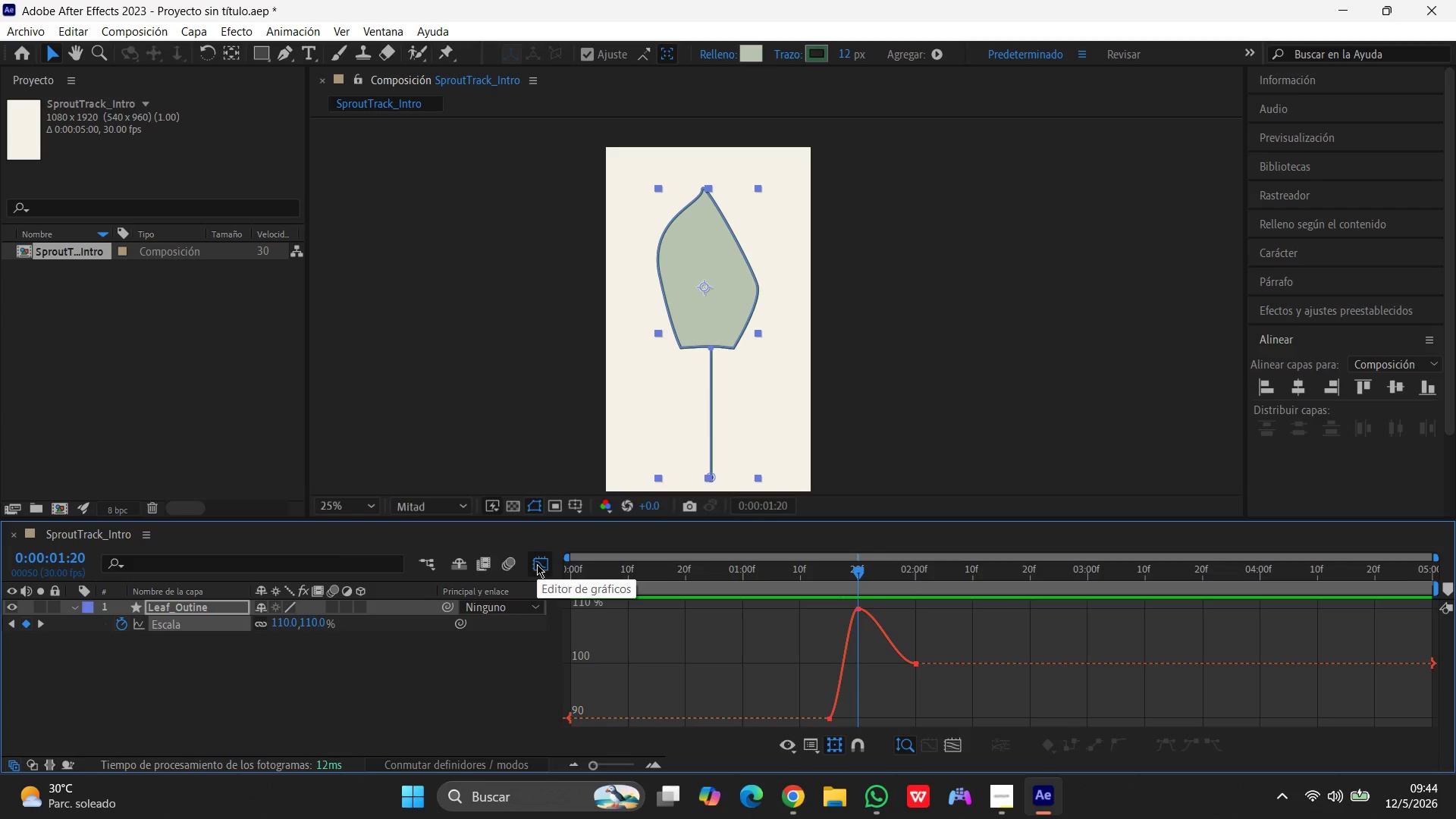 
left_click([860, 611])
 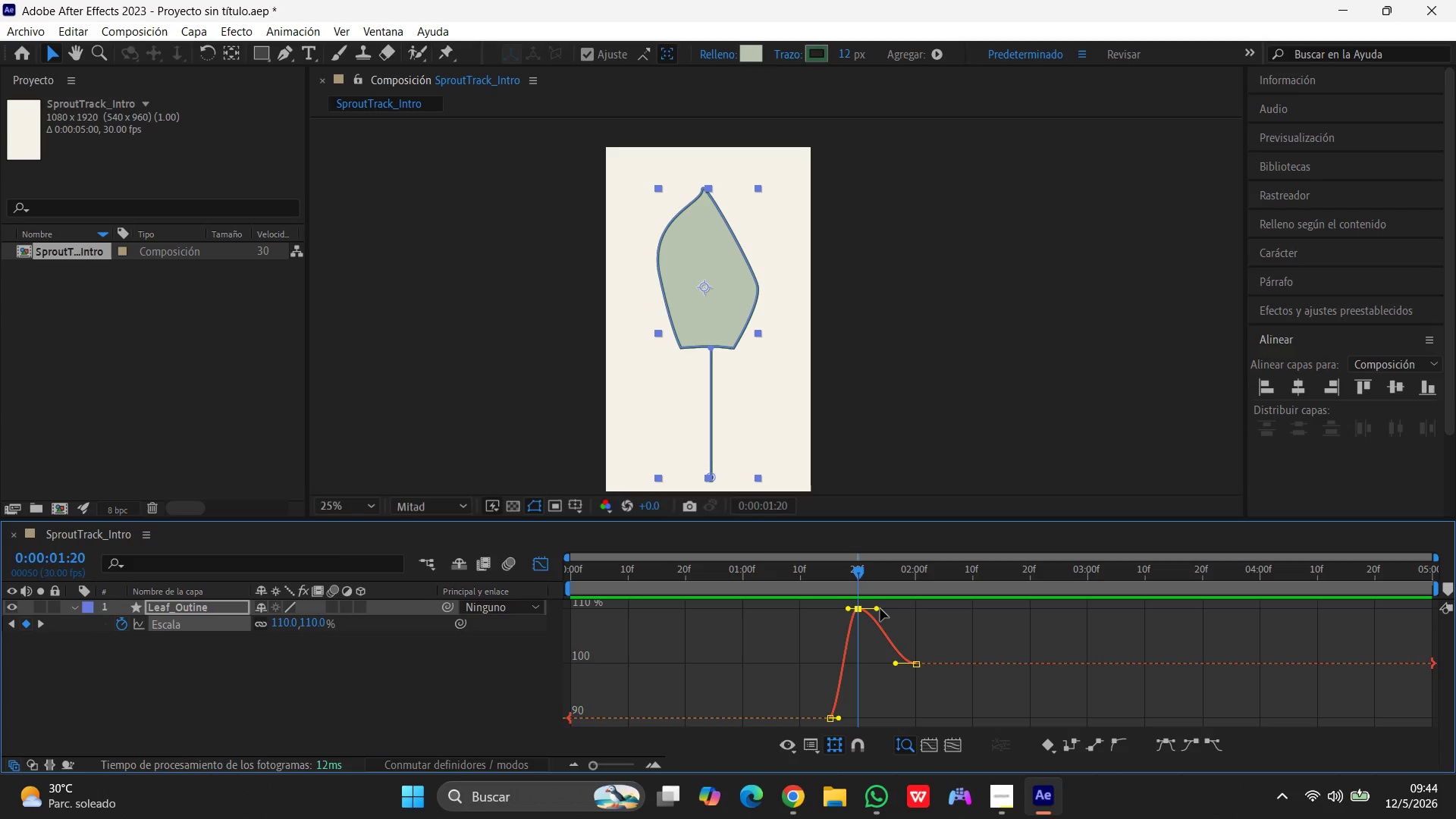 
left_click_drag(start_coordinate=[880, 609], to_coordinate=[896, 626])
 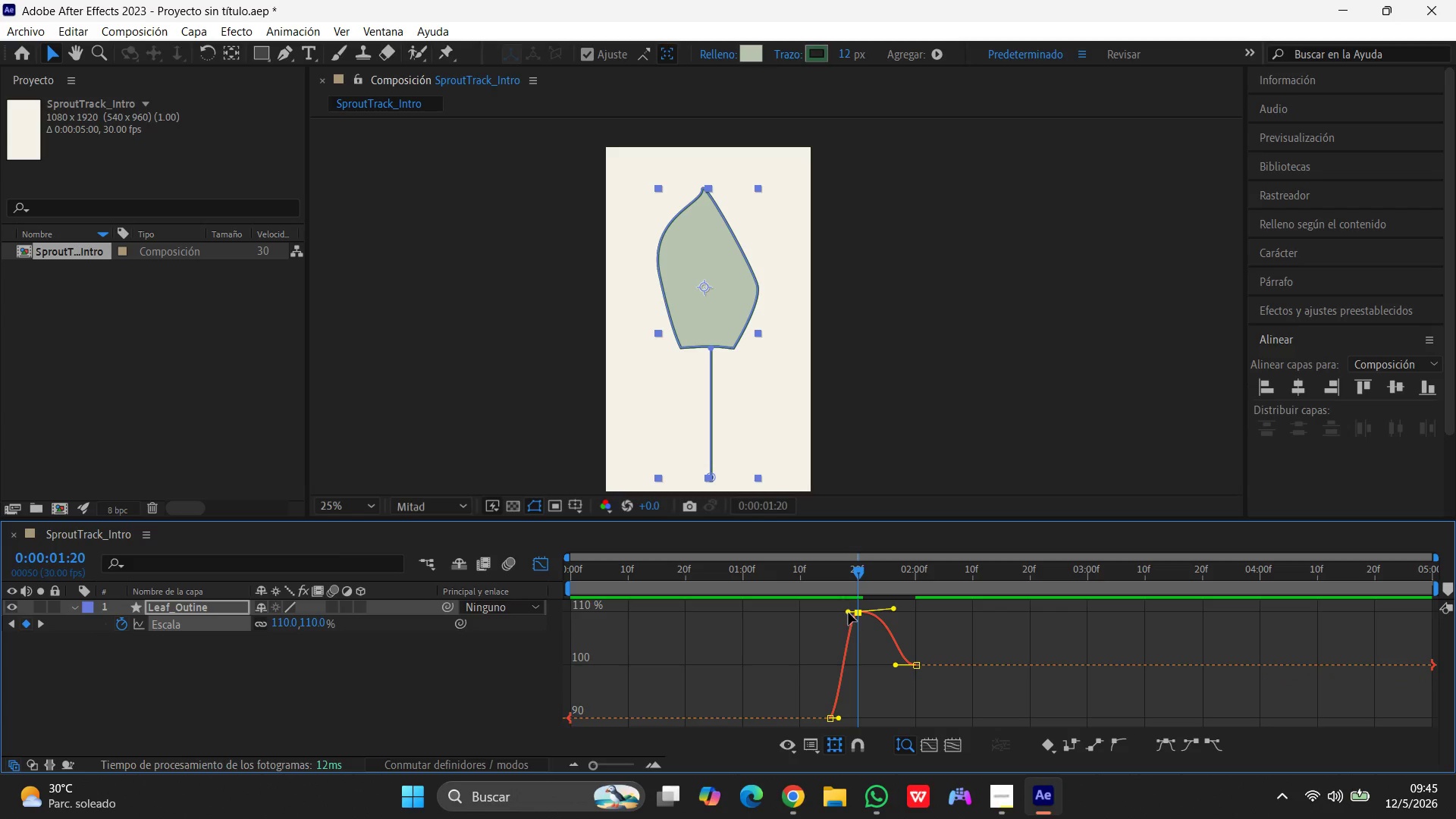 
left_click_drag(start_coordinate=[849, 613], to_coordinate=[826, 621])
 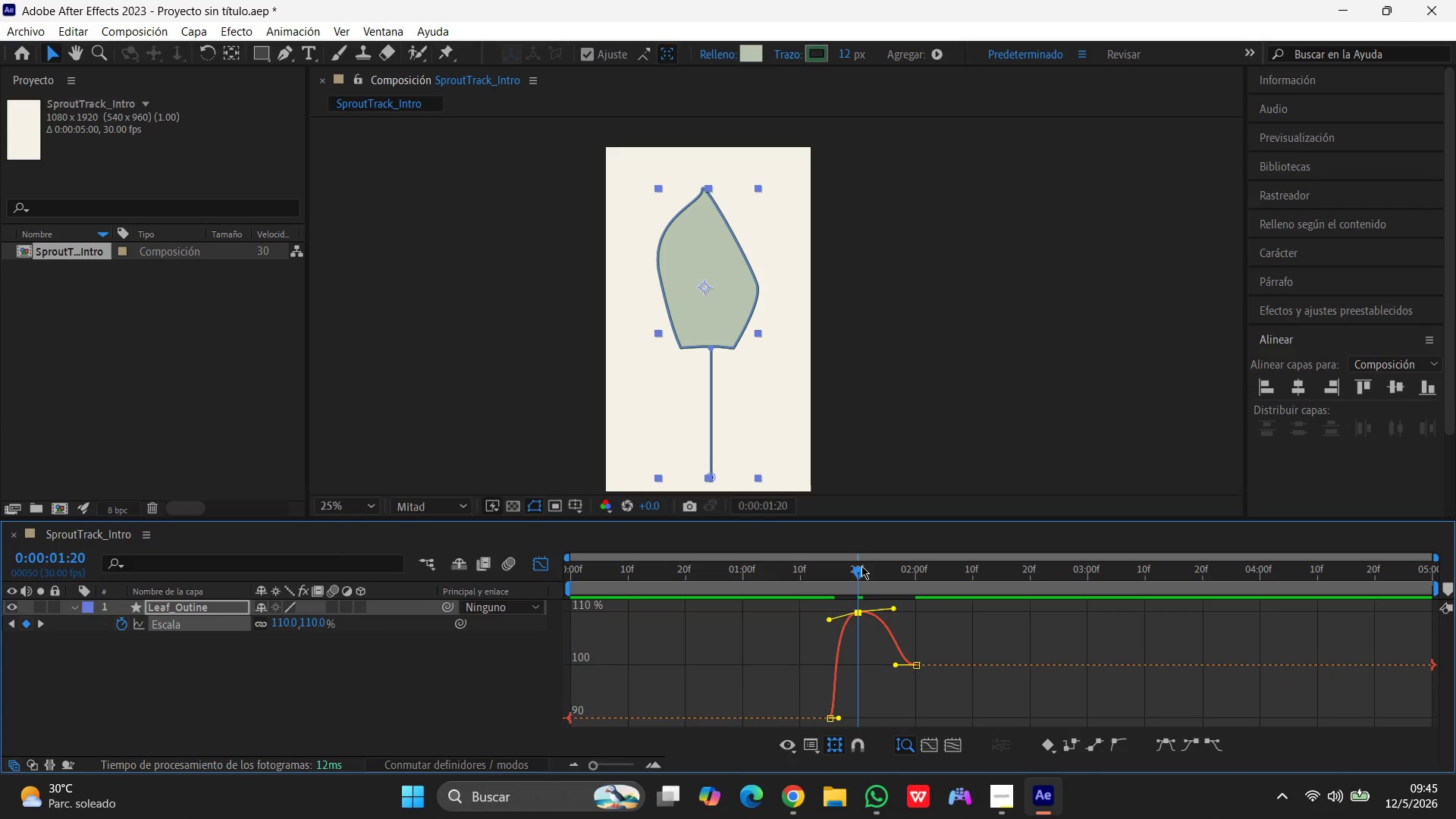 
left_click_drag(start_coordinate=[861, 567], to_coordinate=[334, 560])
 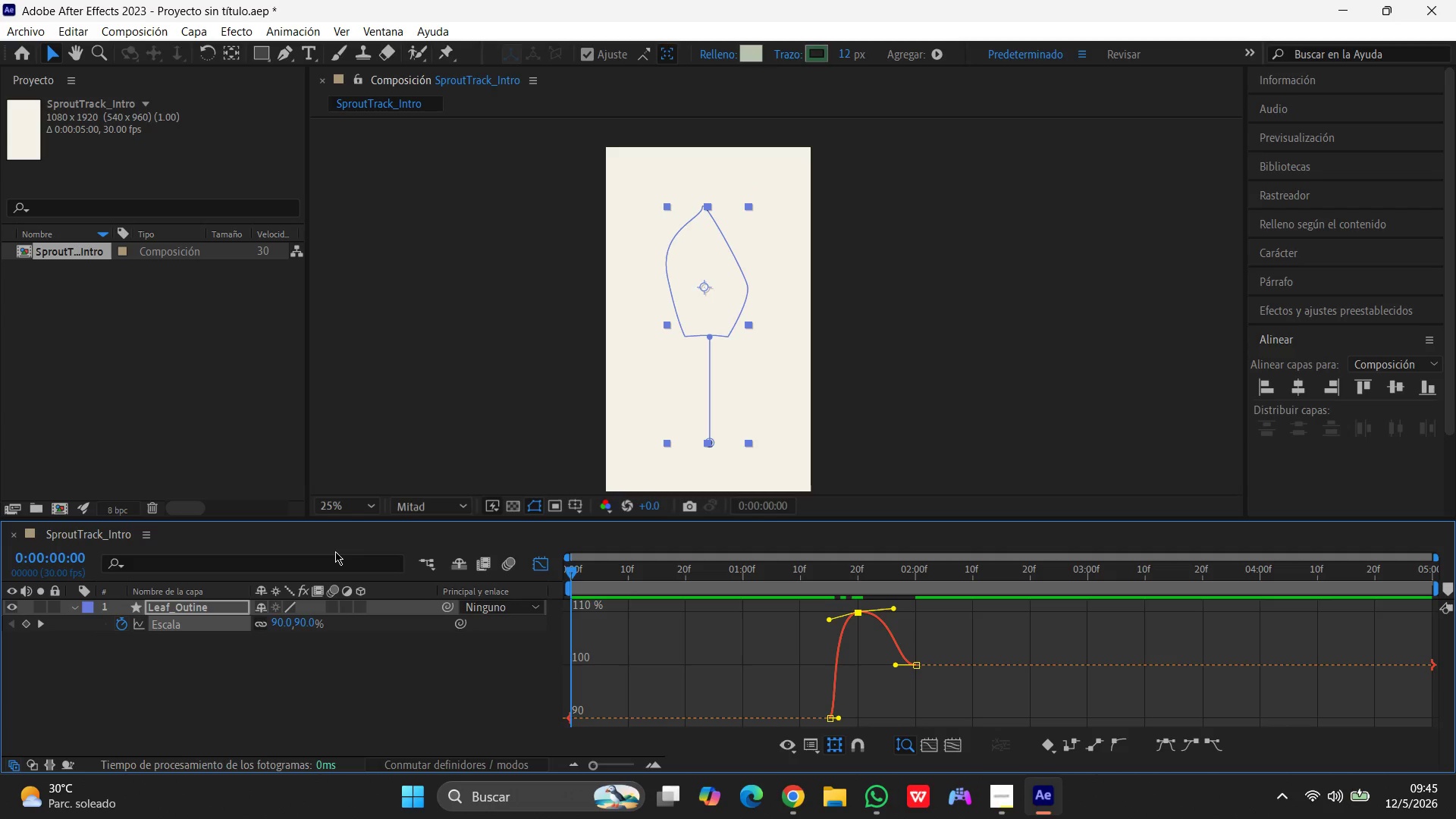 
key(Space)
 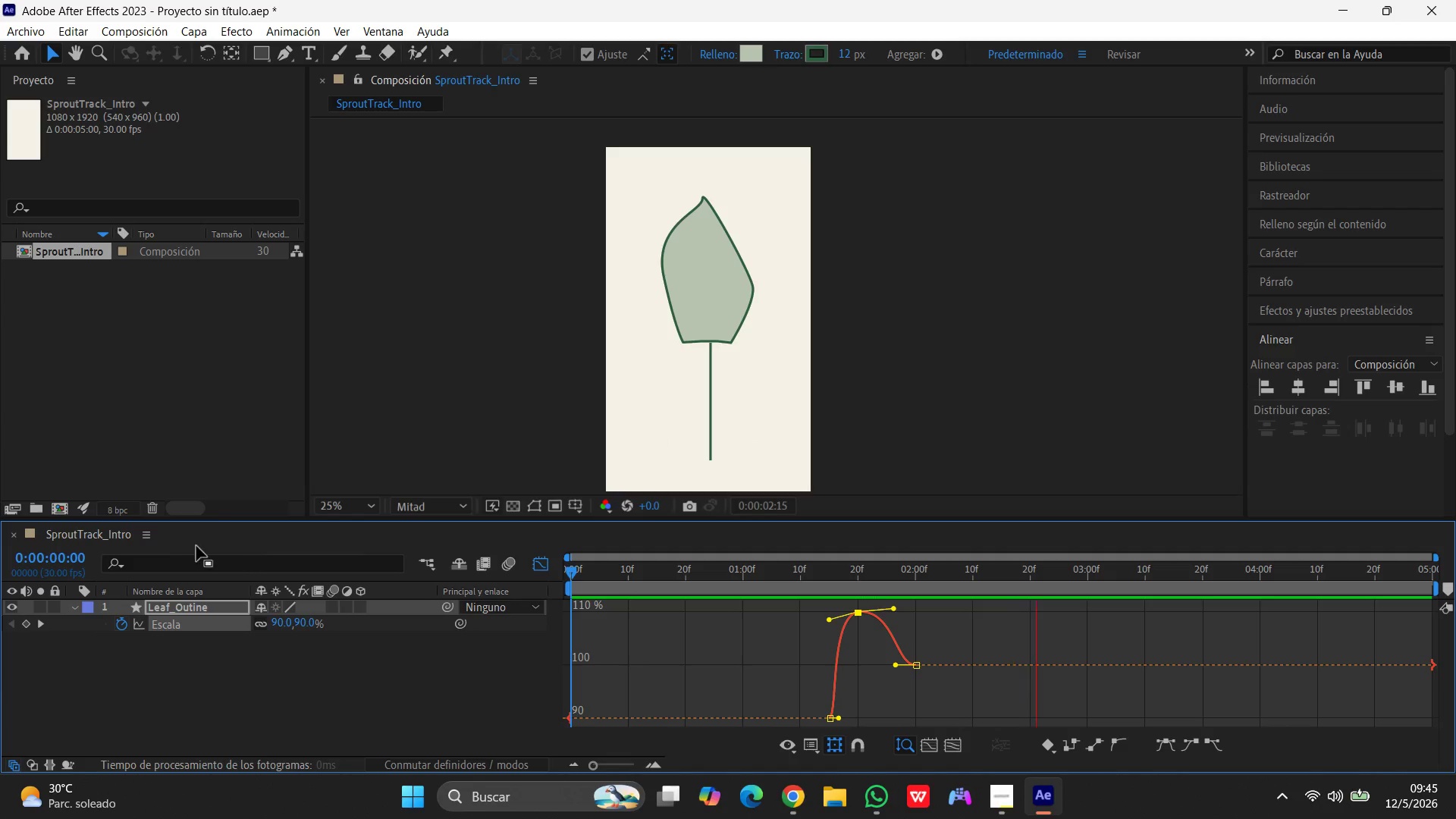 
left_click([536, 566])
 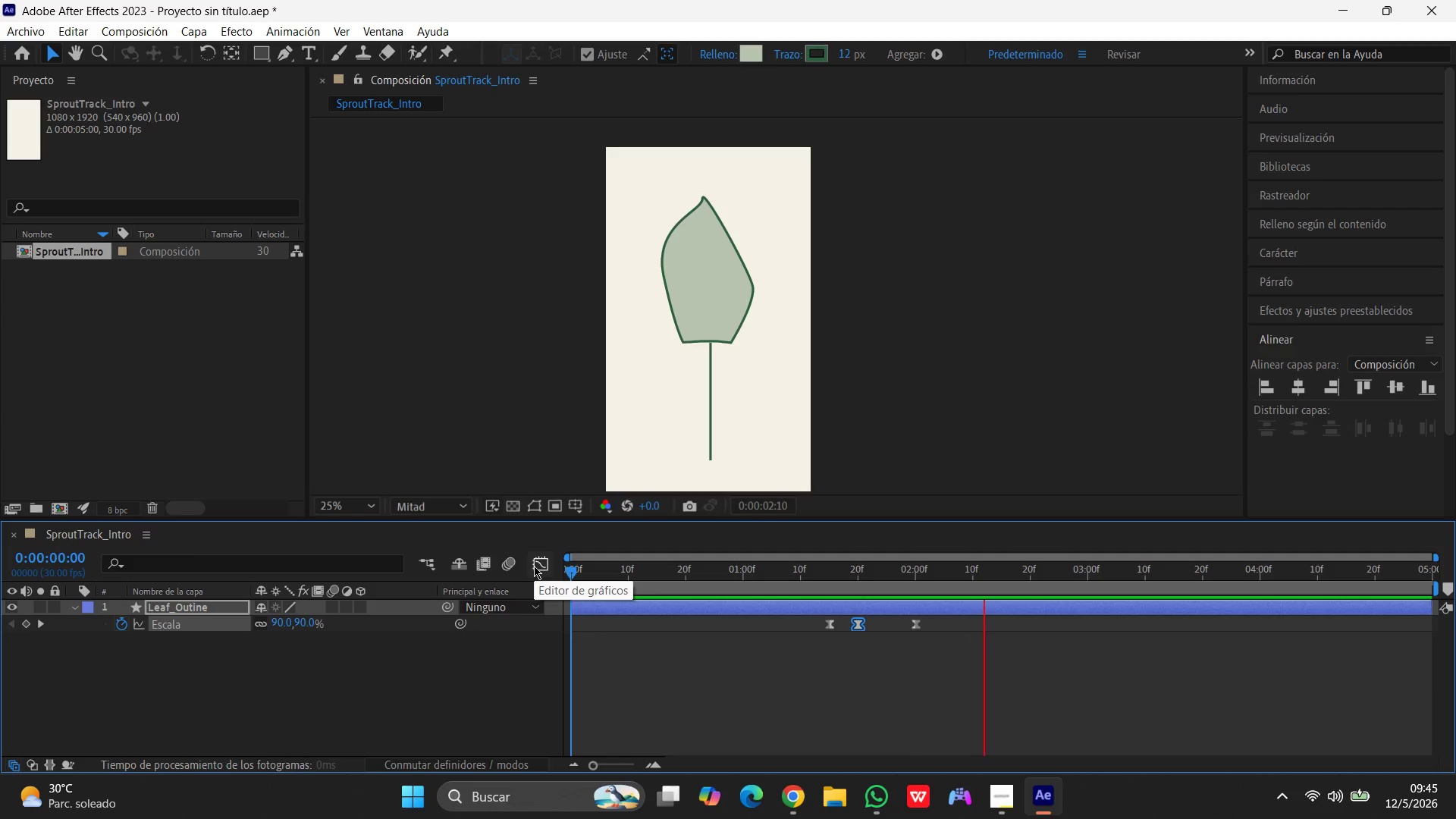 
wait(5.08)
 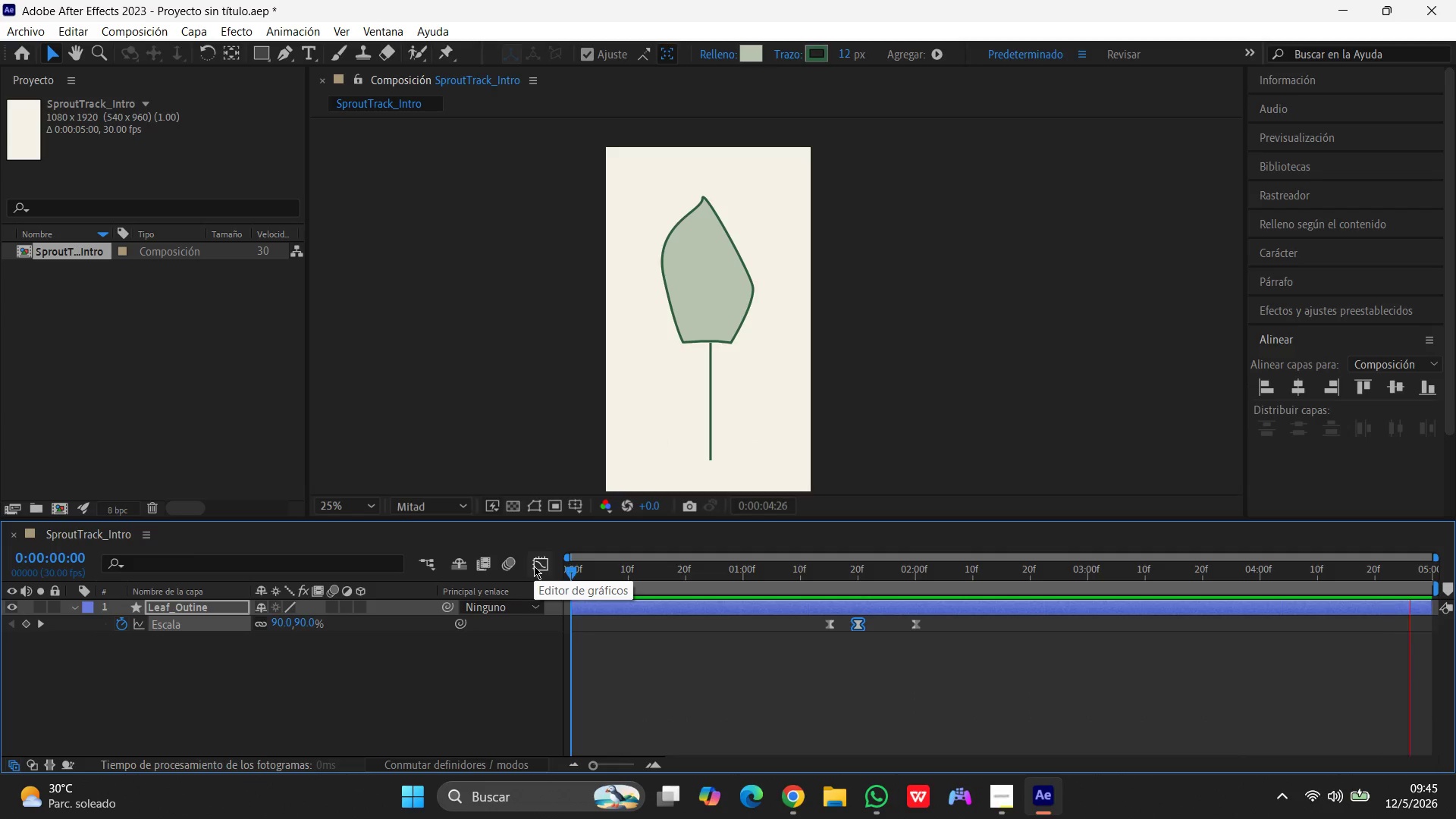 
left_click([996, 802])